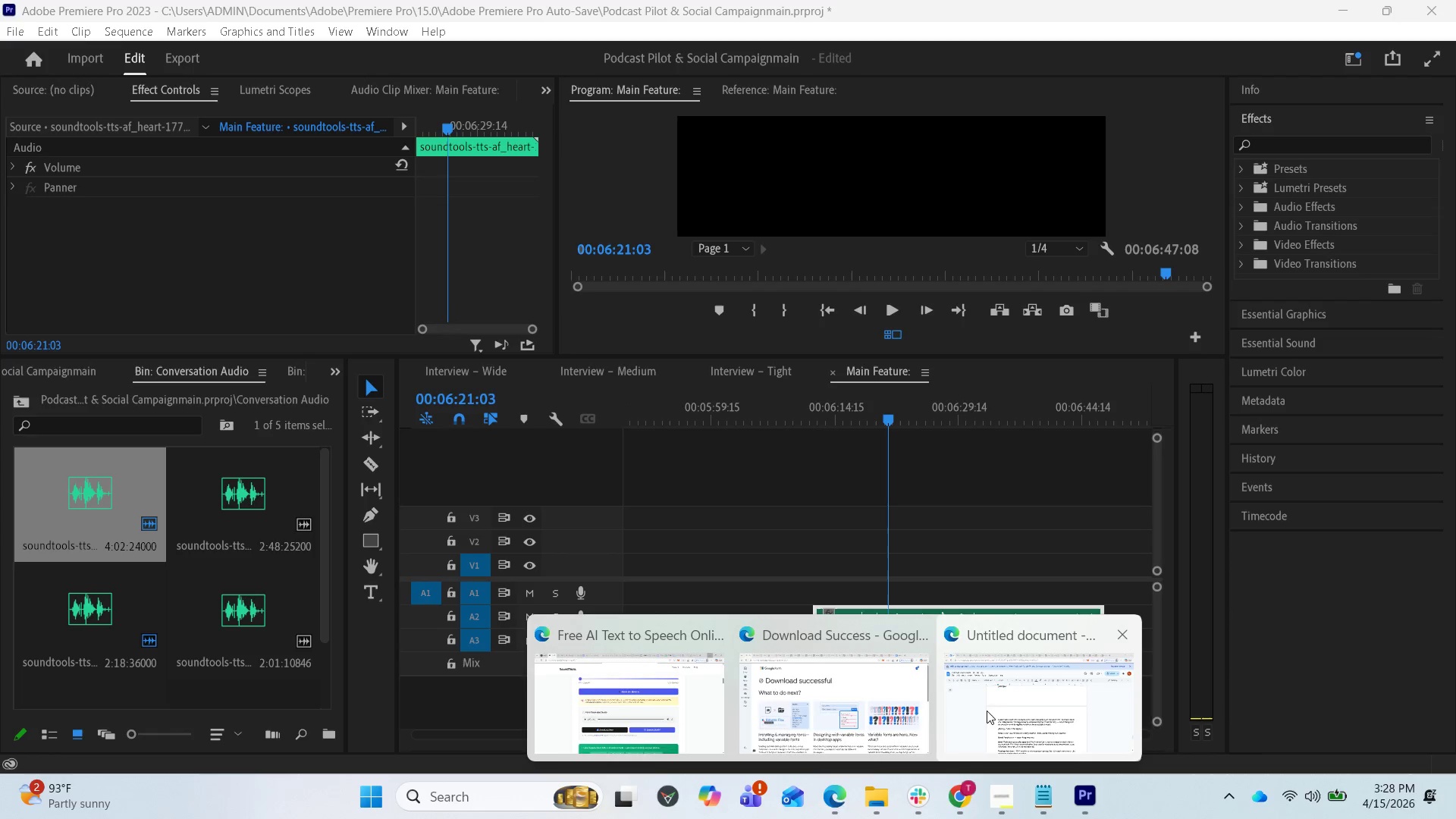 
left_click([998, 705])
 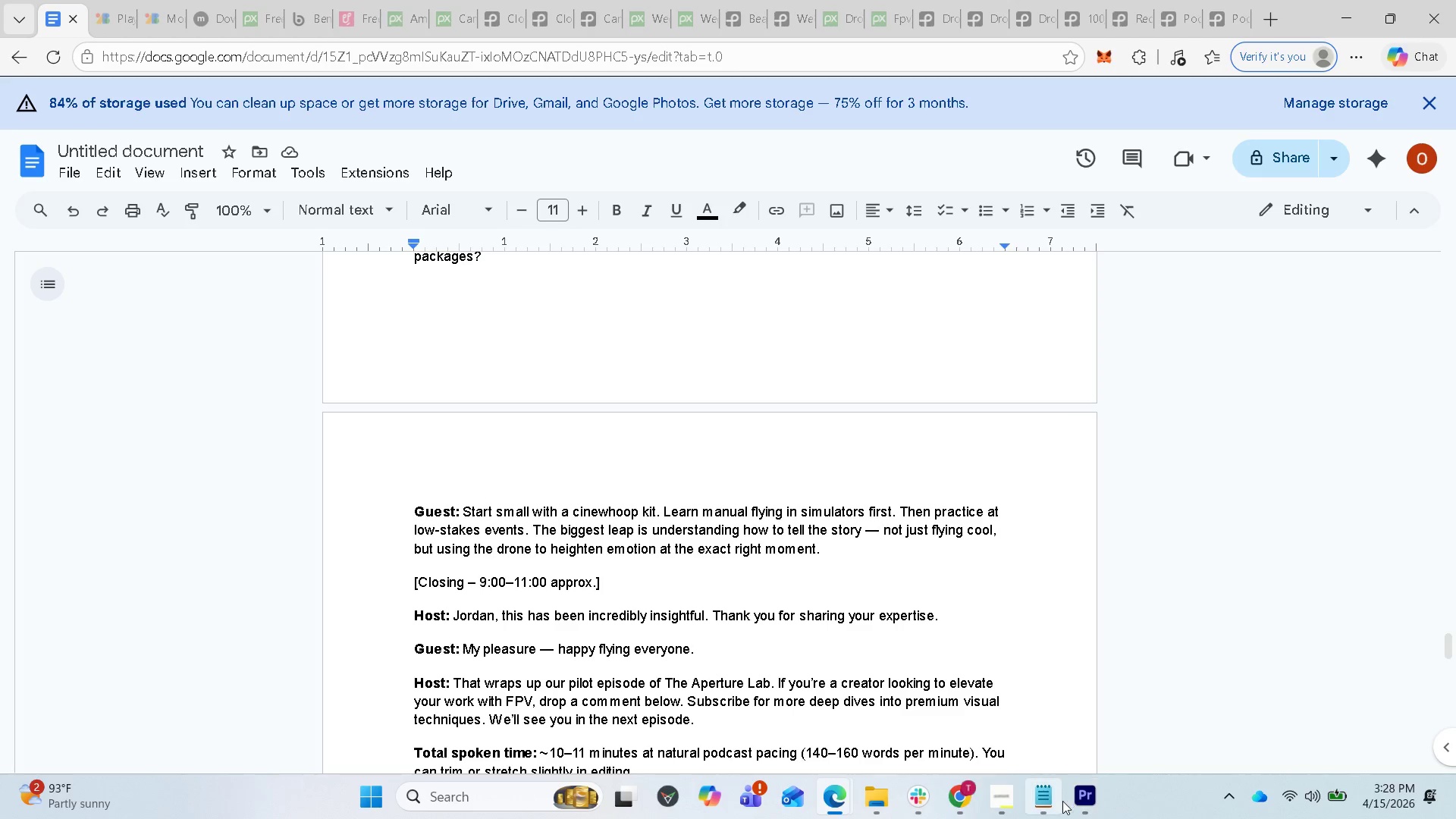 
wait(7.7)
 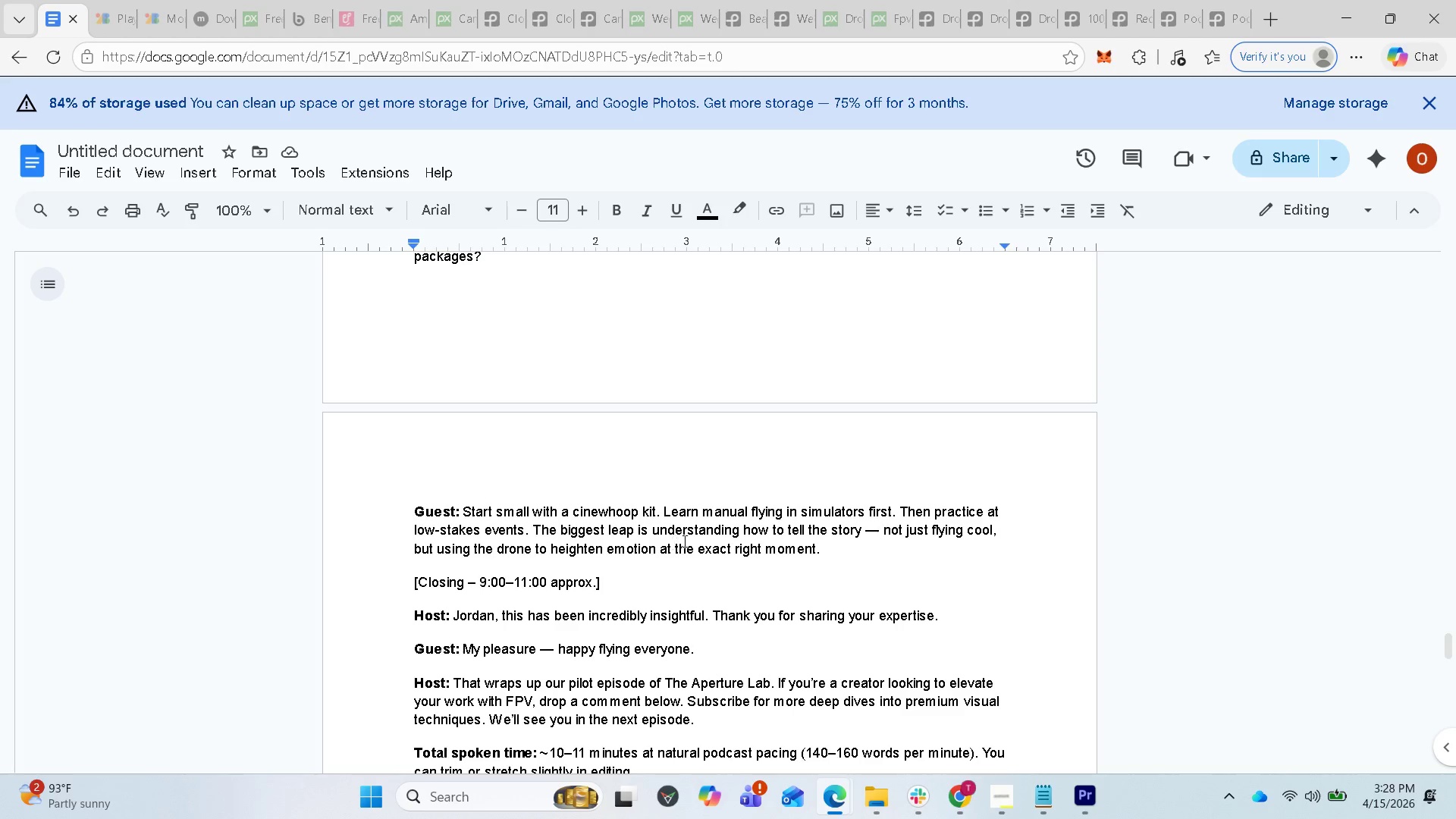 
left_click([1073, 799])
 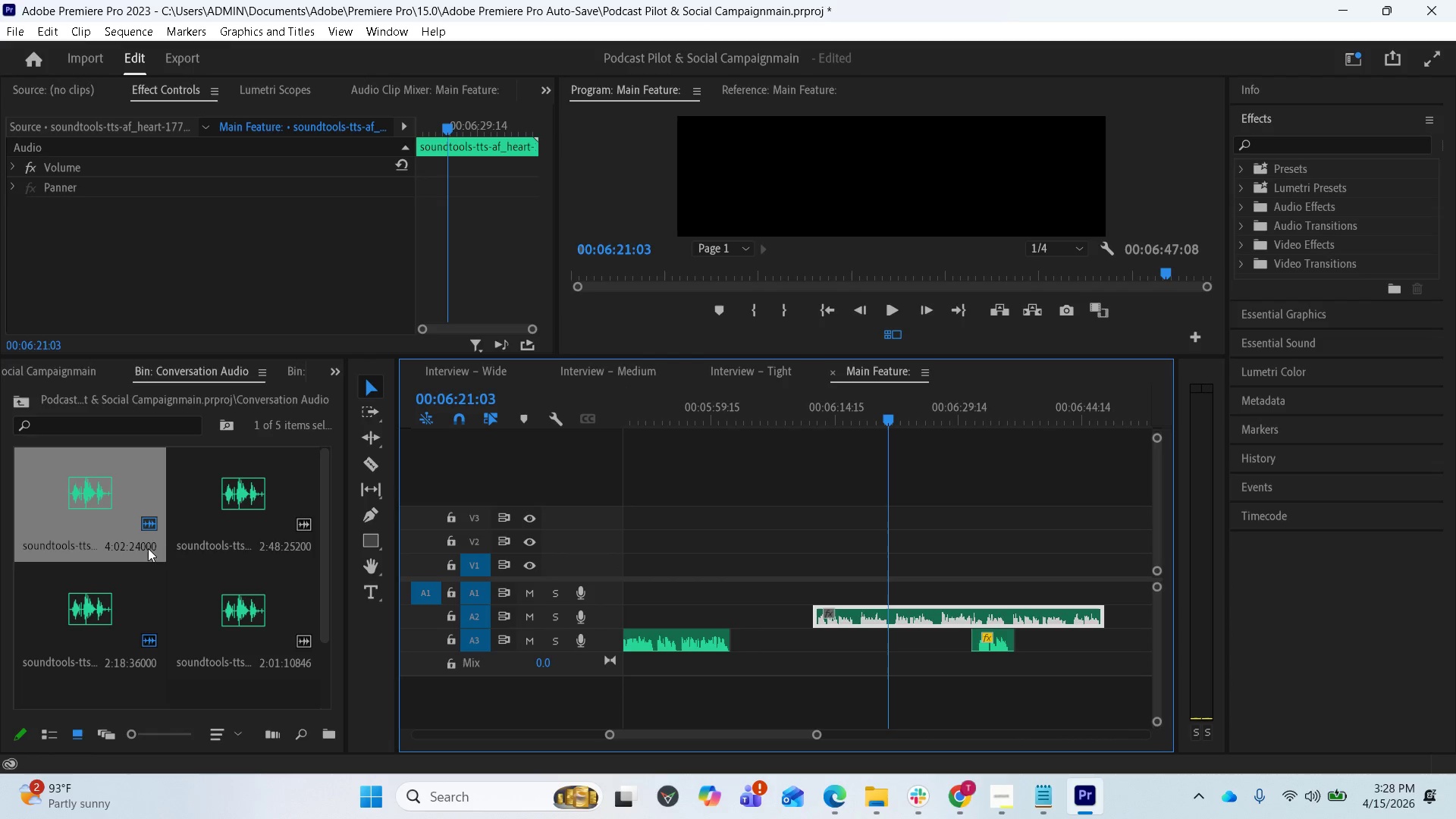 
left_click([363, 460])
 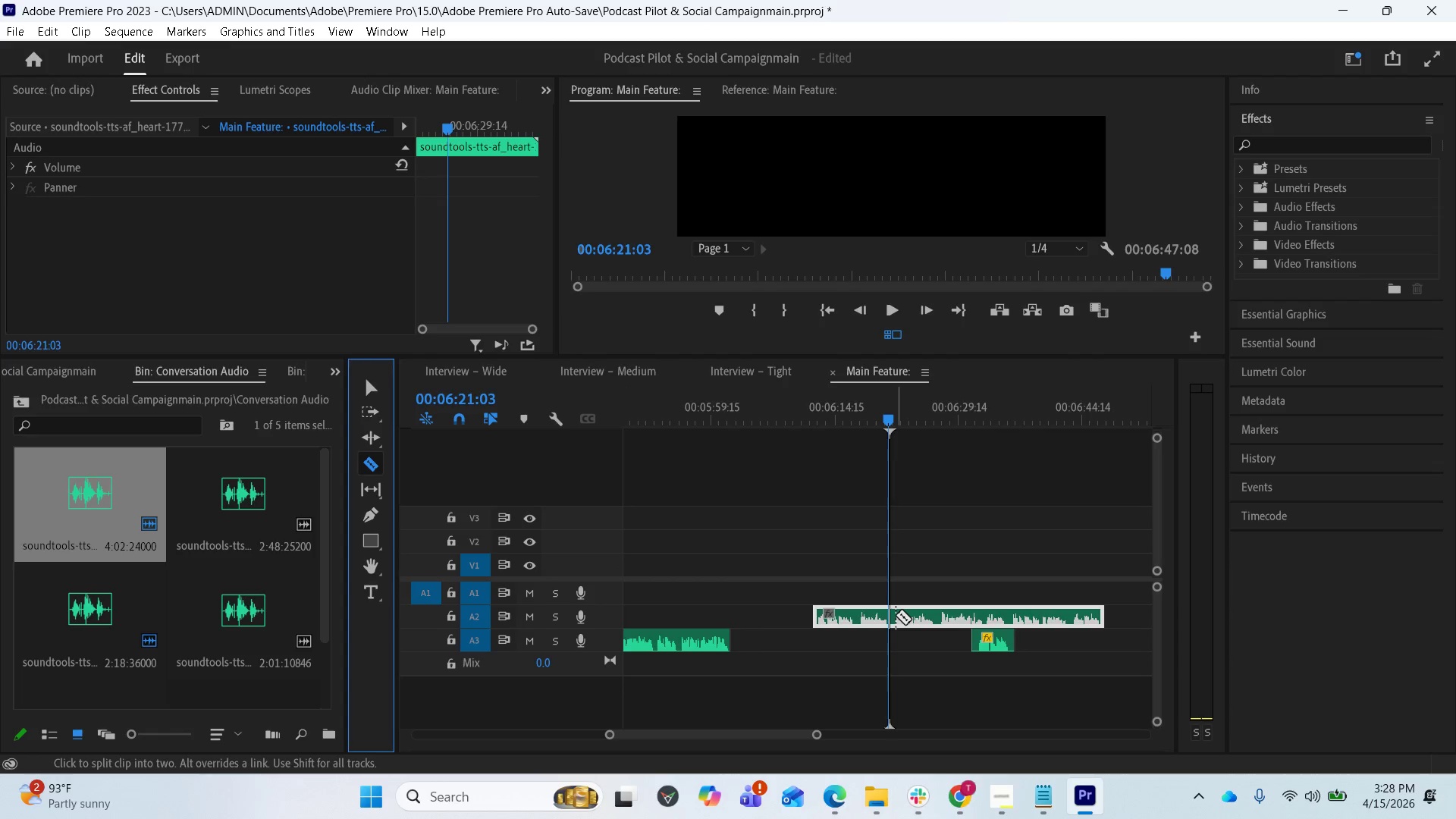 
left_click([893, 615])
 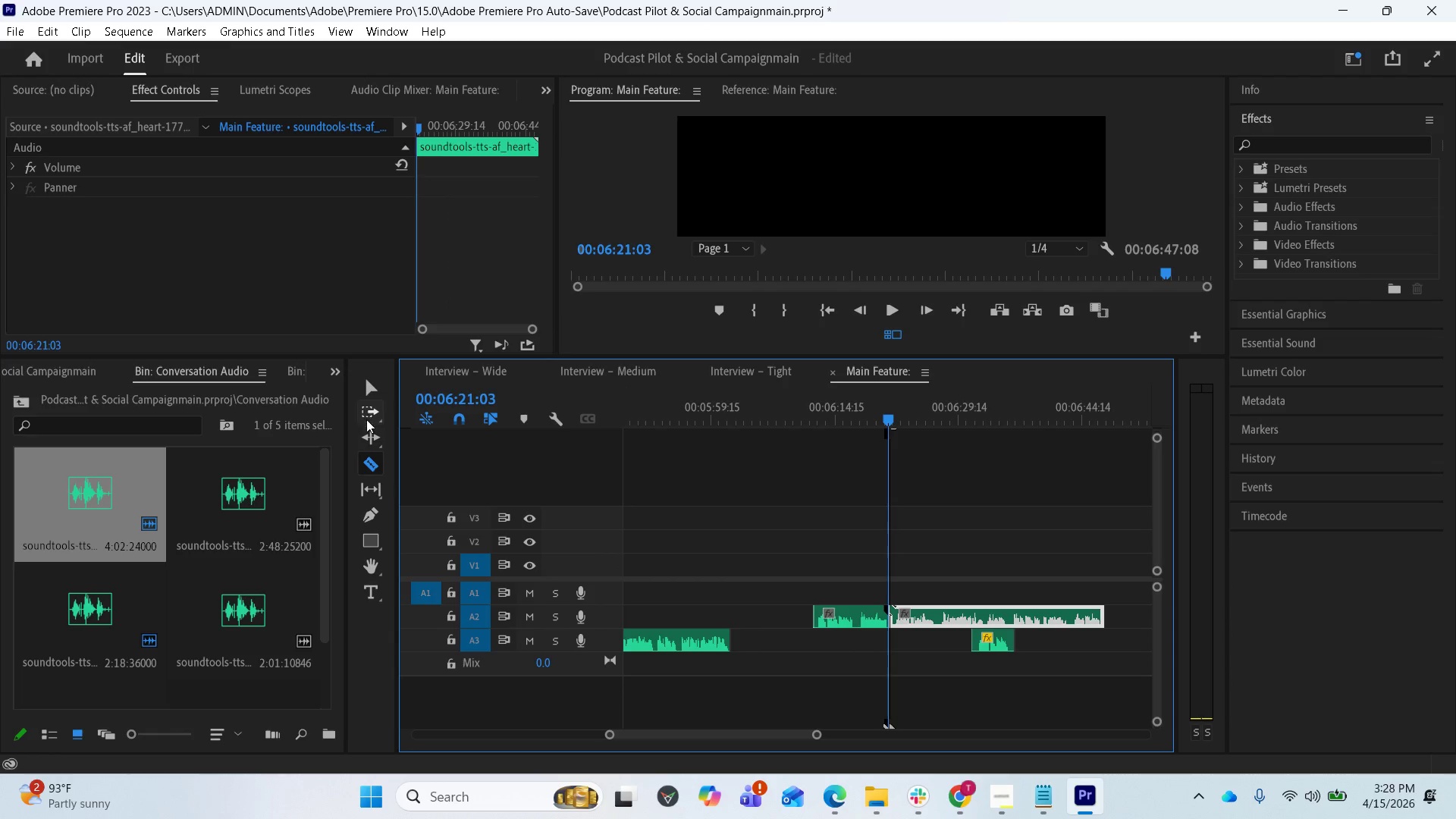 
left_click([380, 390])
 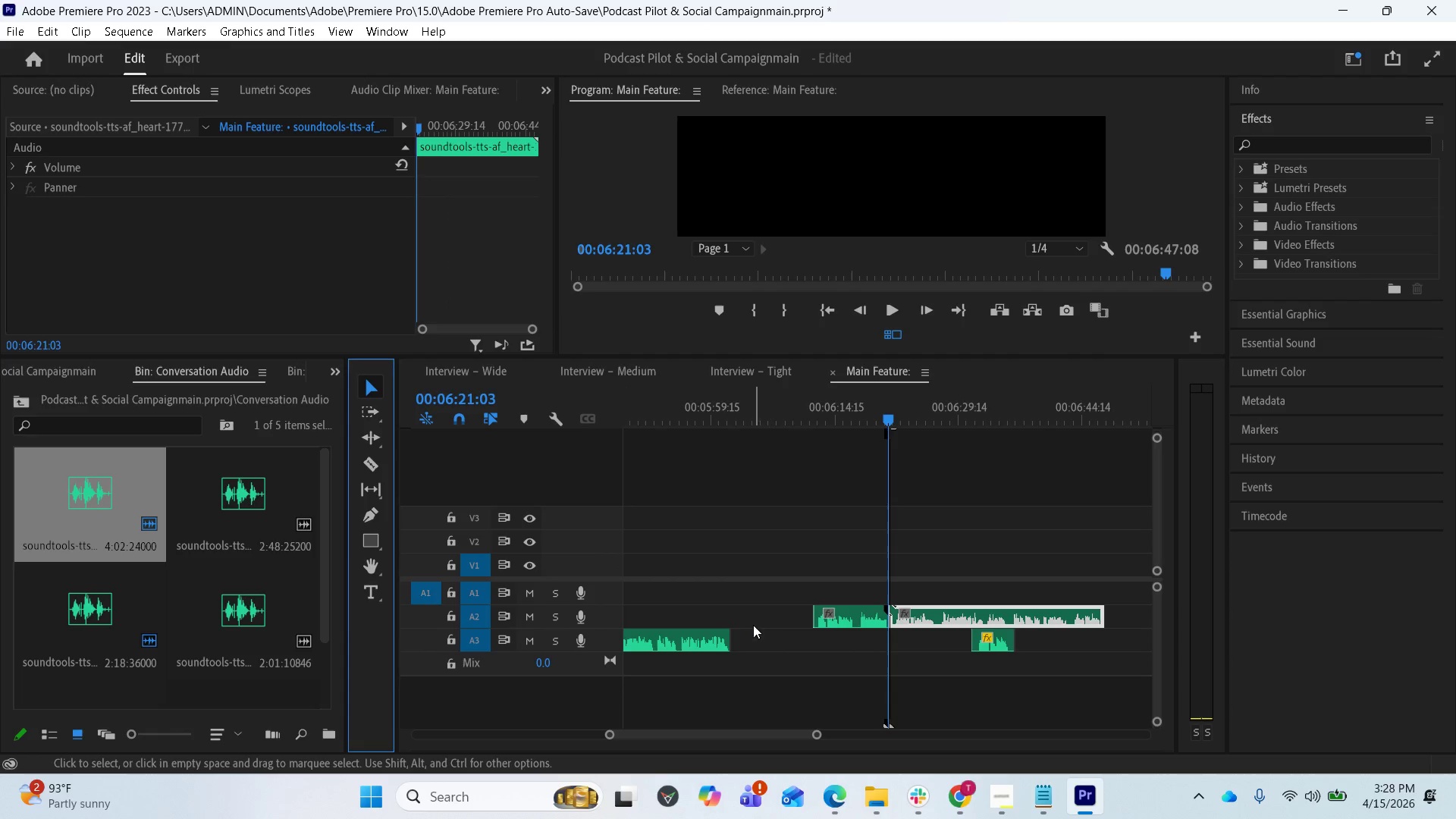 
scroll: coordinate [868, 670], scroll_direction: up, amount: 1.0
 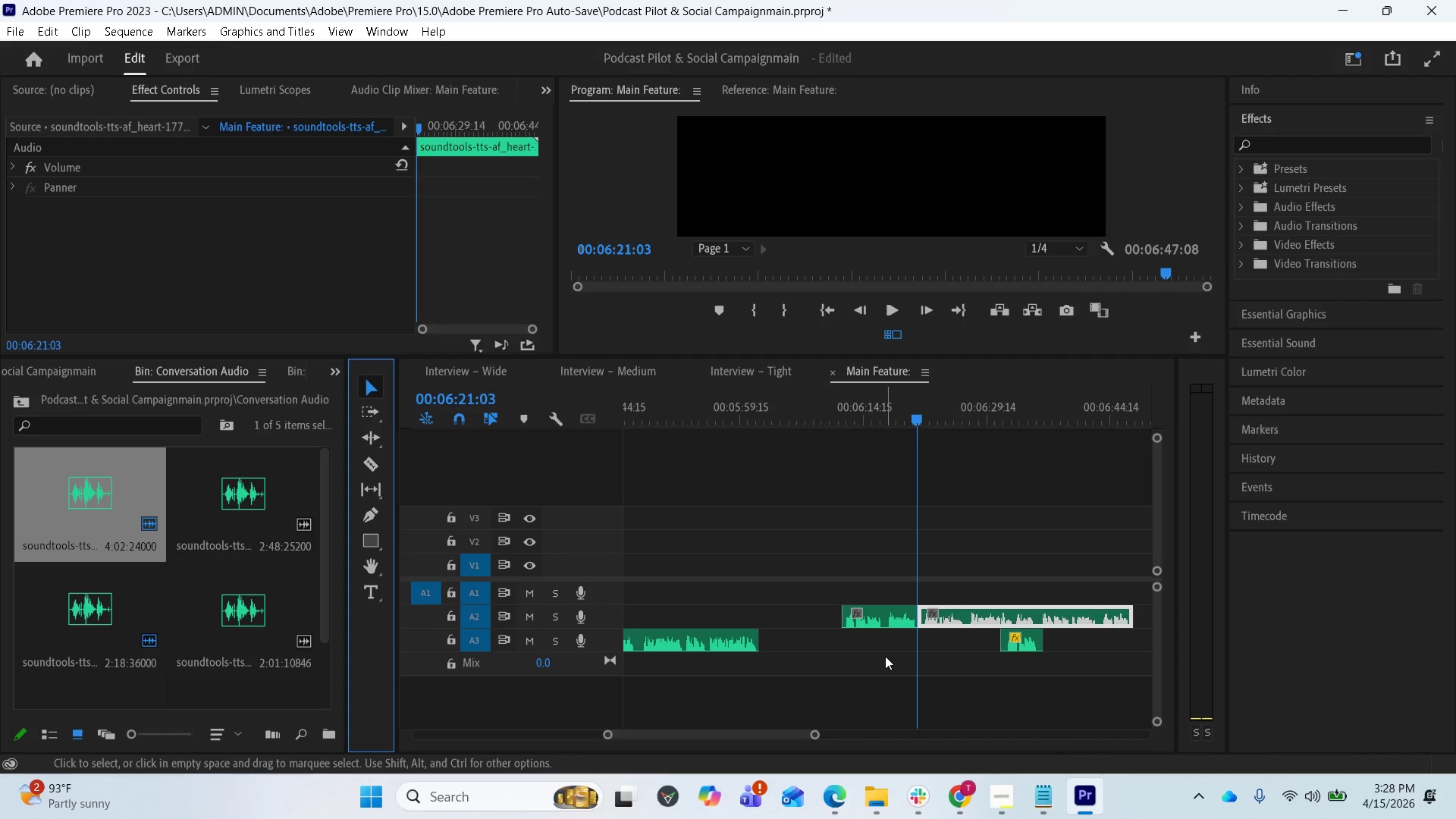 
left_click([961, 640])
 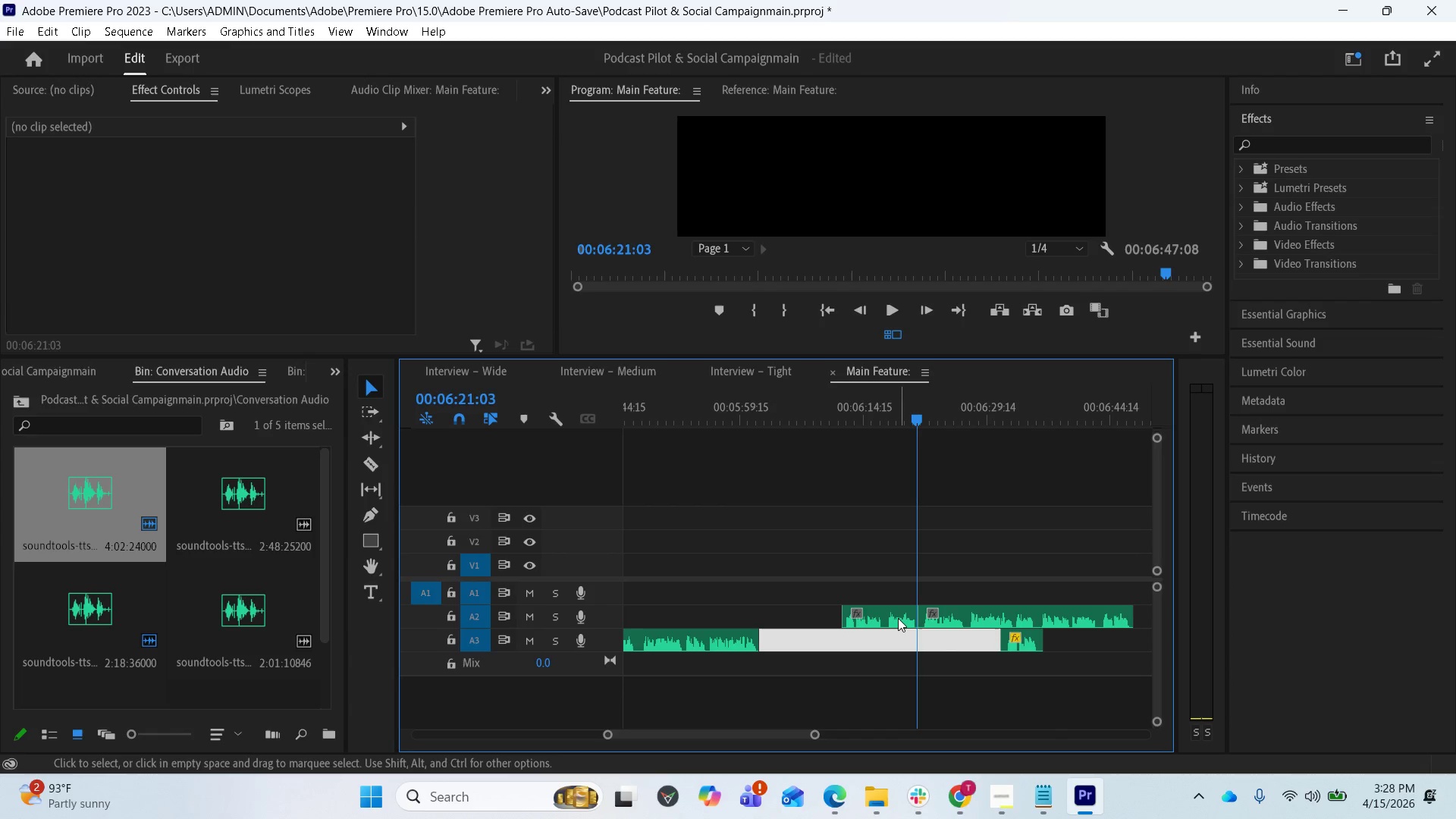 
left_click([898, 618])
 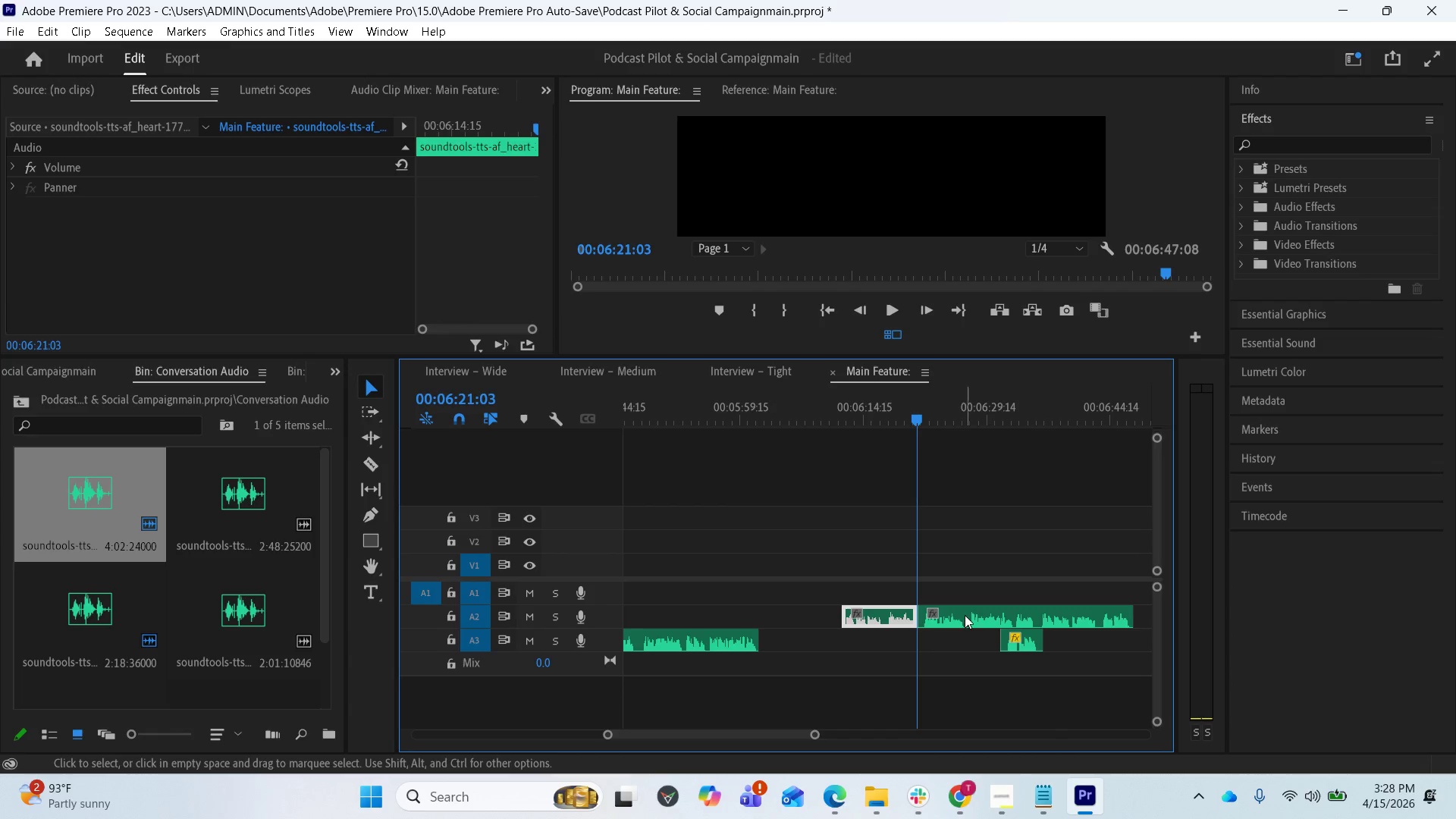 
left_click([965, 613])
 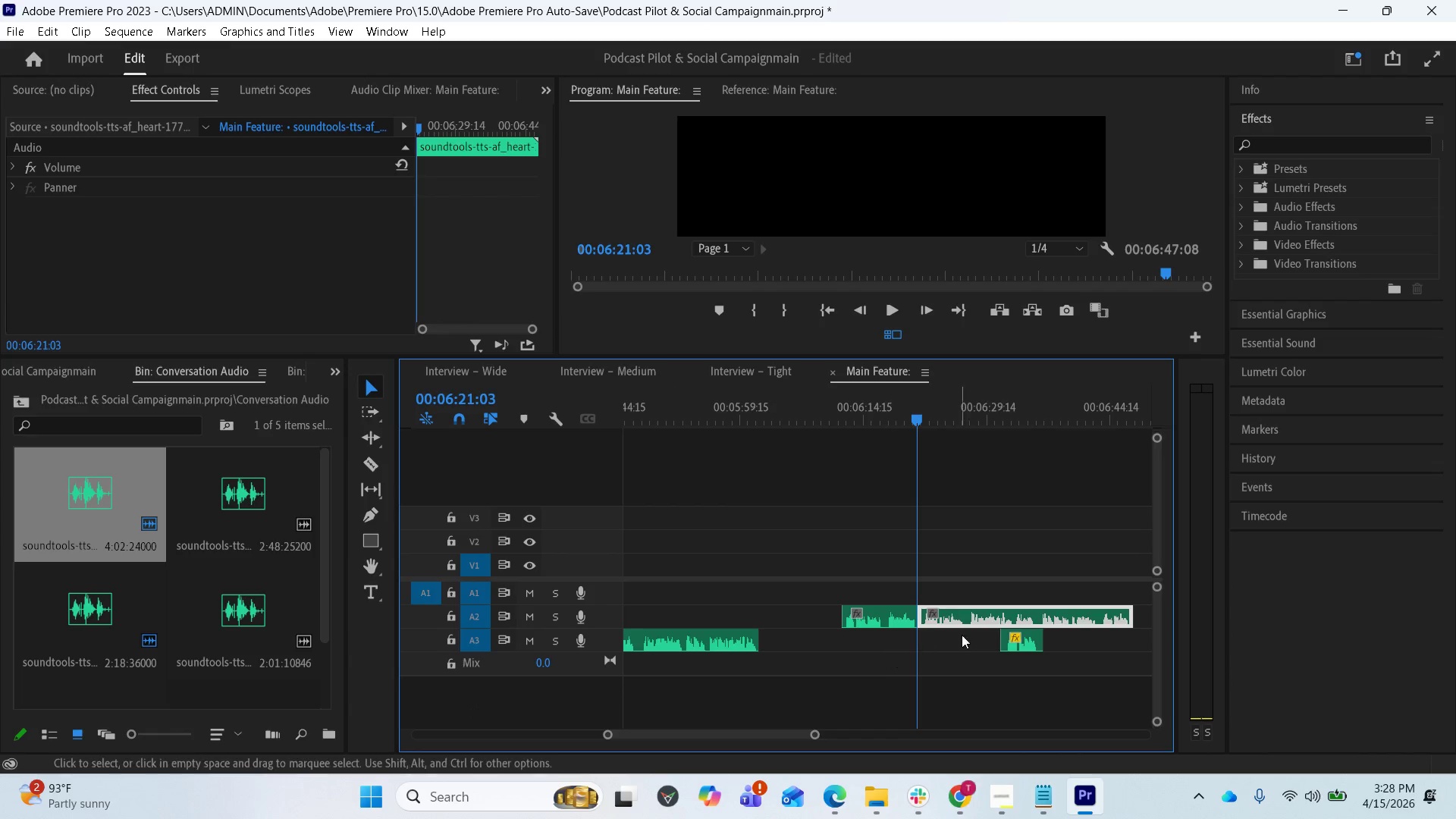 
left_click_drag(start_coordinate=[984, 618], to_coordinate=[1125, 610])
 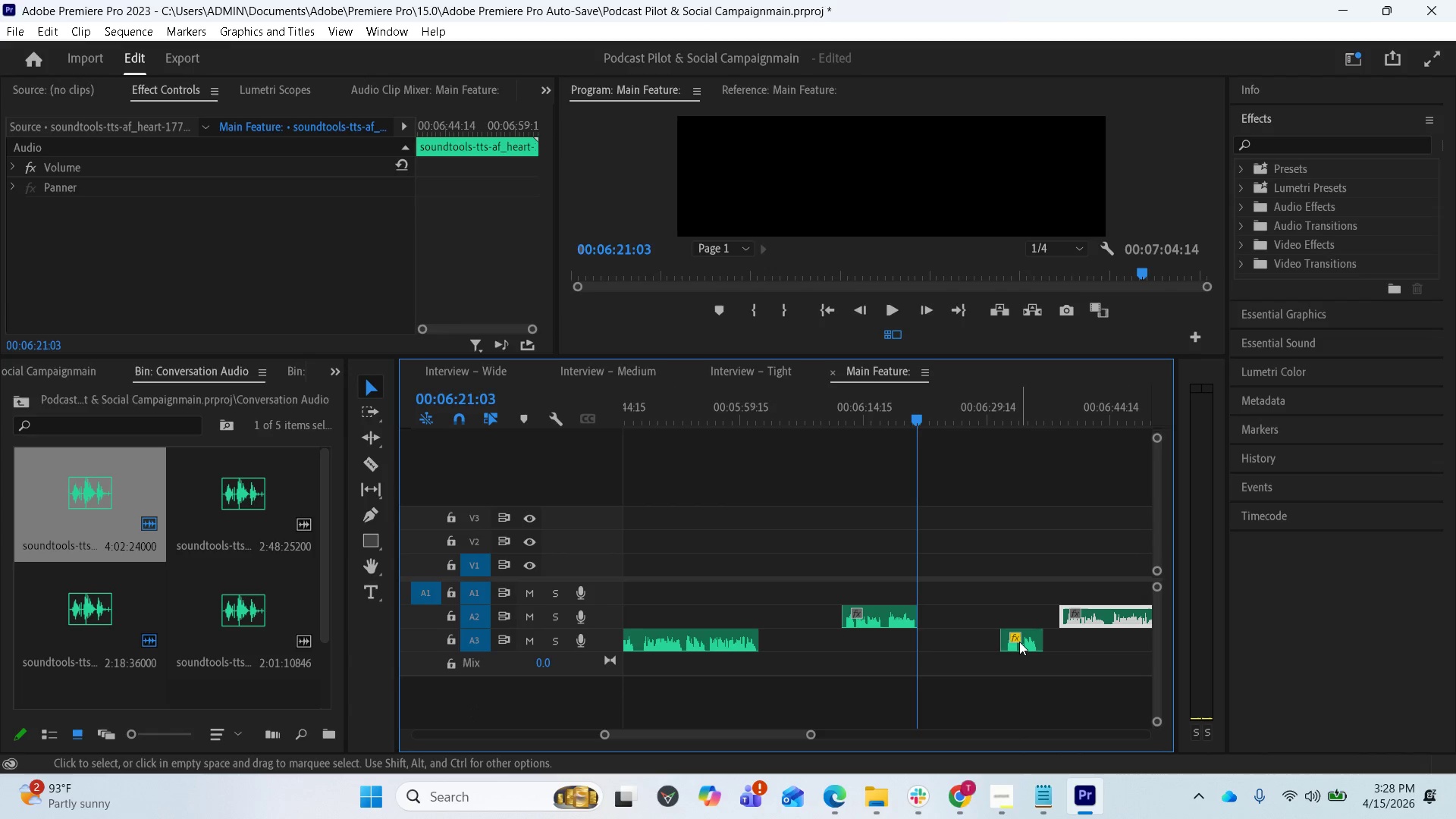 
left_click_drag(start_coordinate=[1019, 642], to_coordinate=[967, 639])
 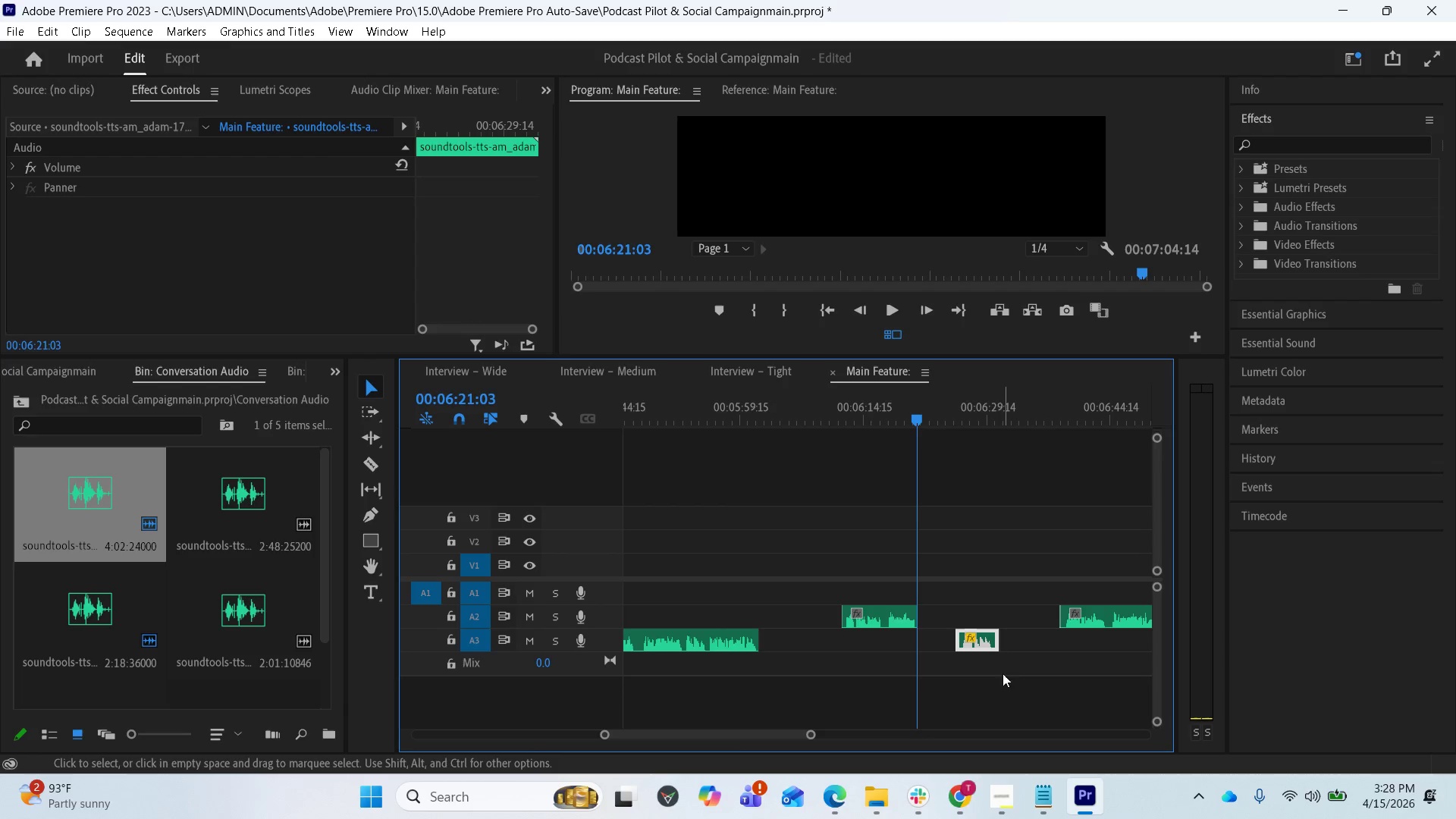 
key(Space)
 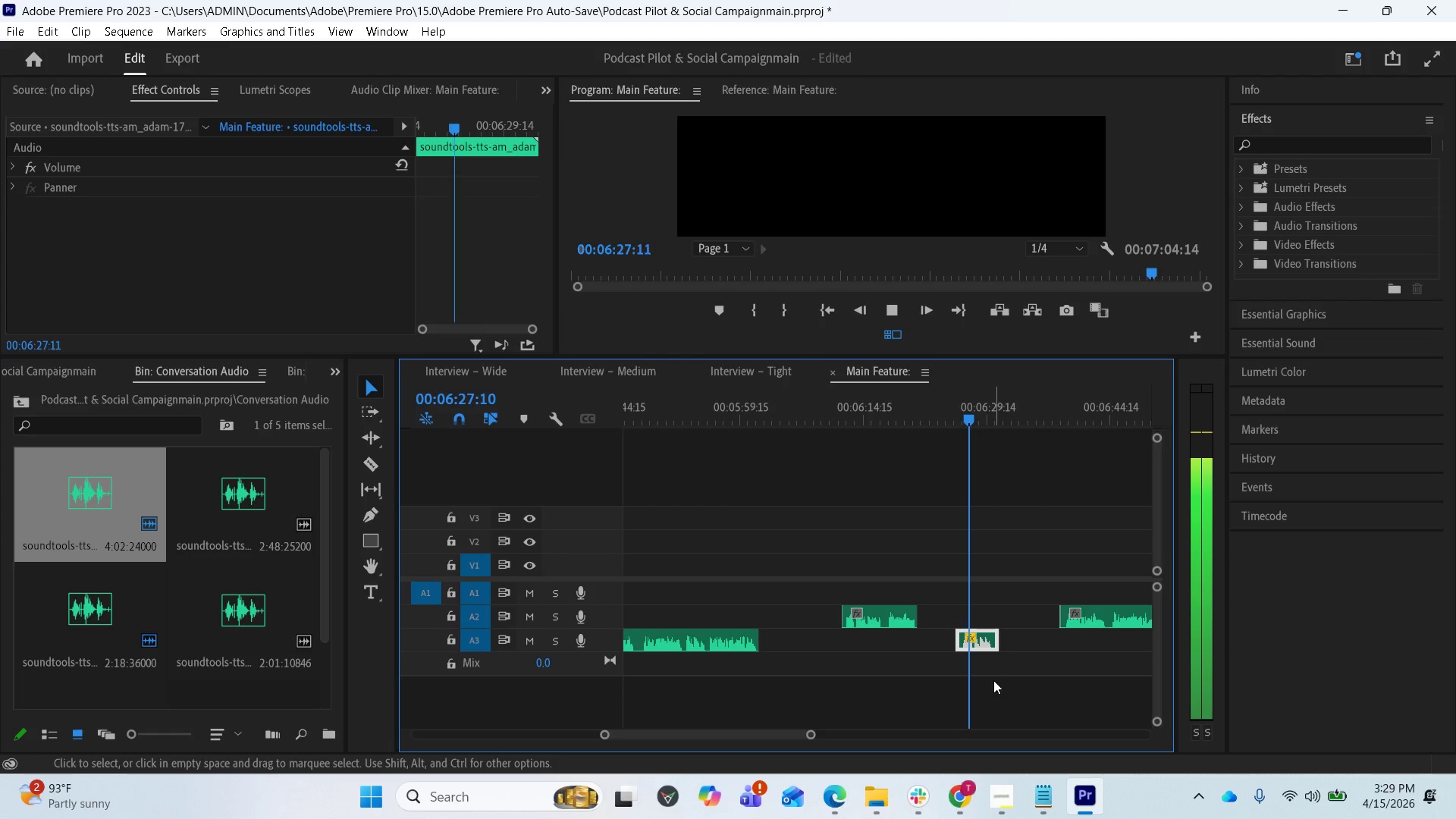 
wait(11.45)
 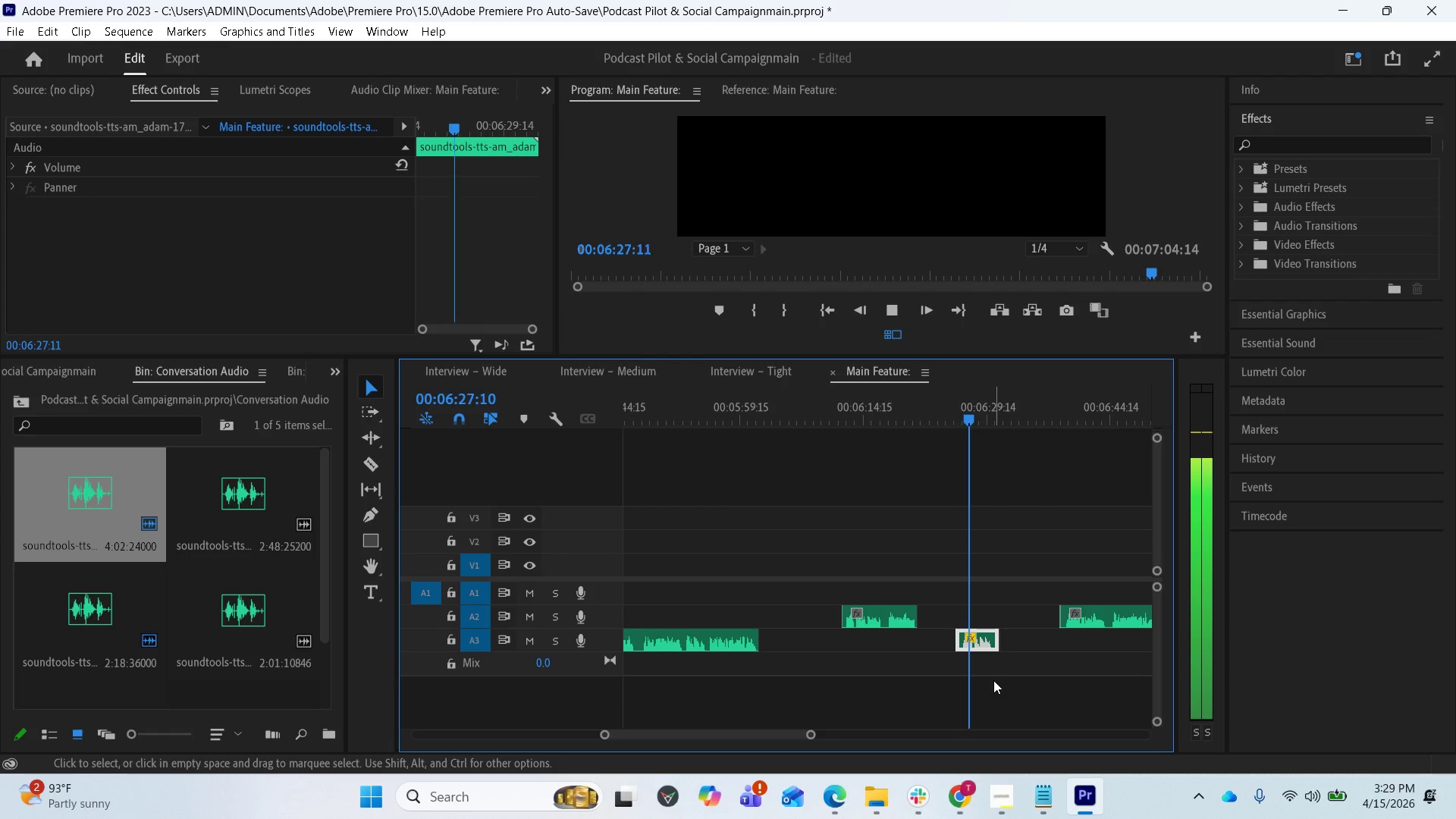 
key(Space)
 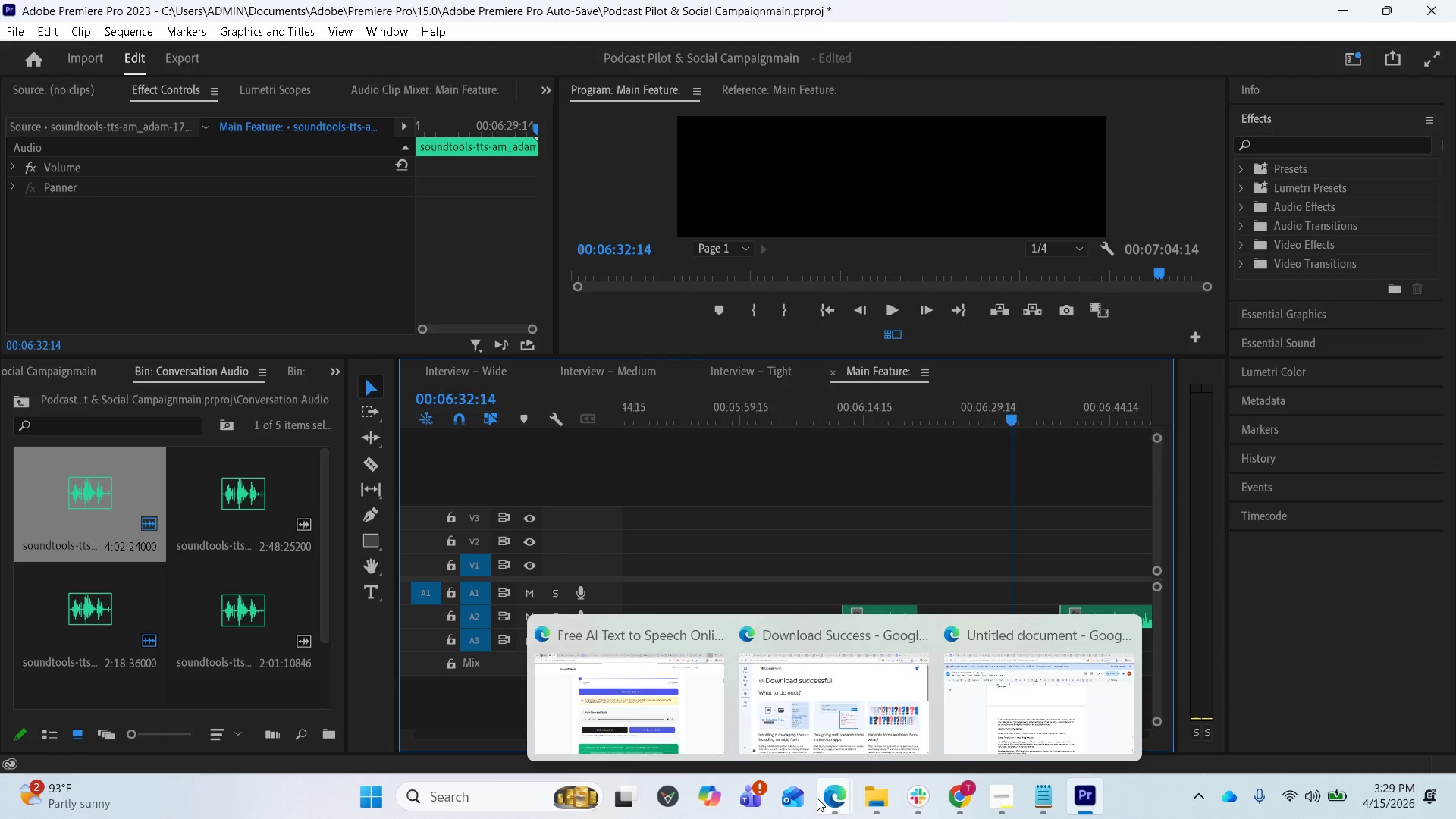 
left_click([1046, 720])
 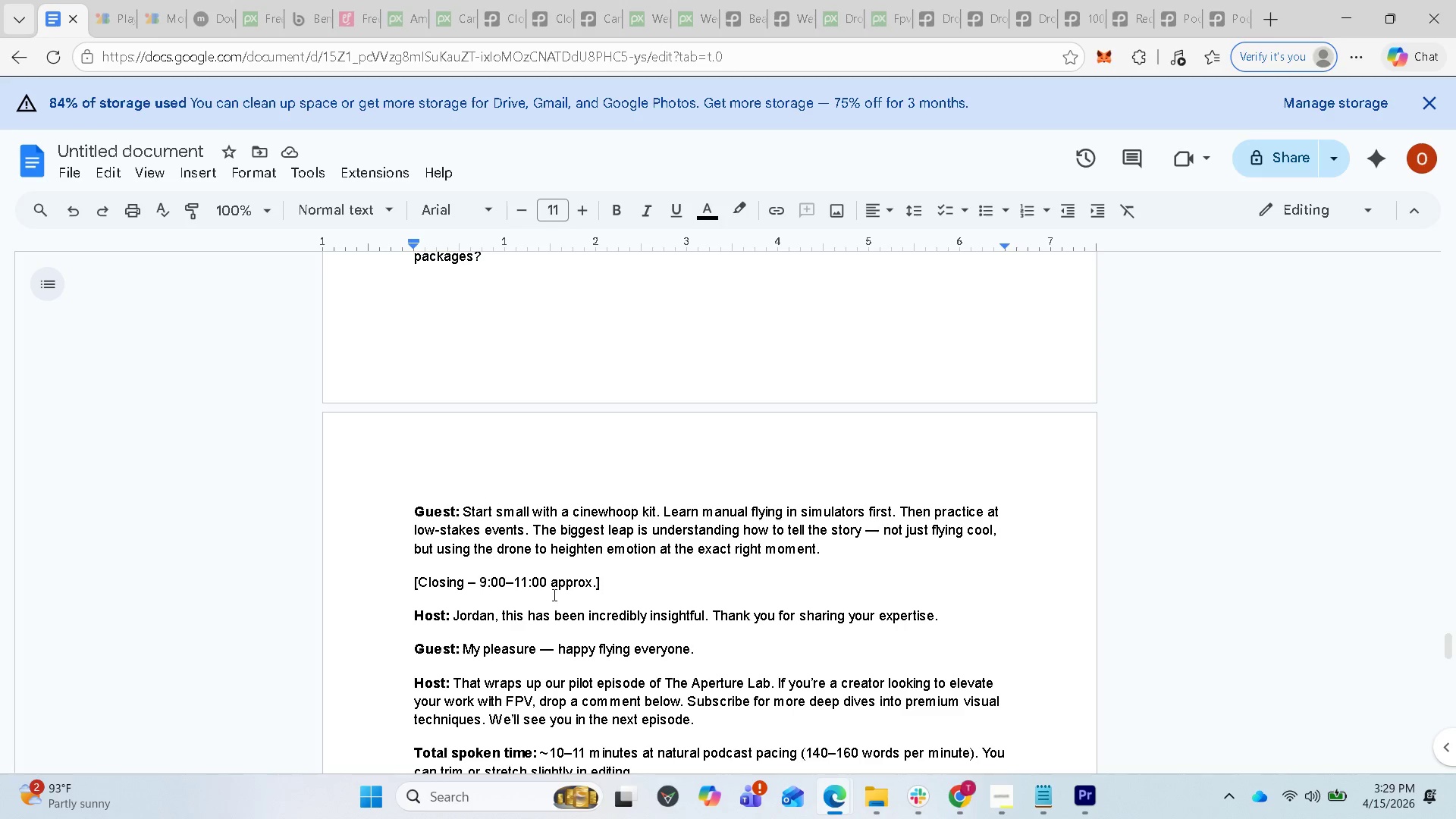 
wait(27.39)
 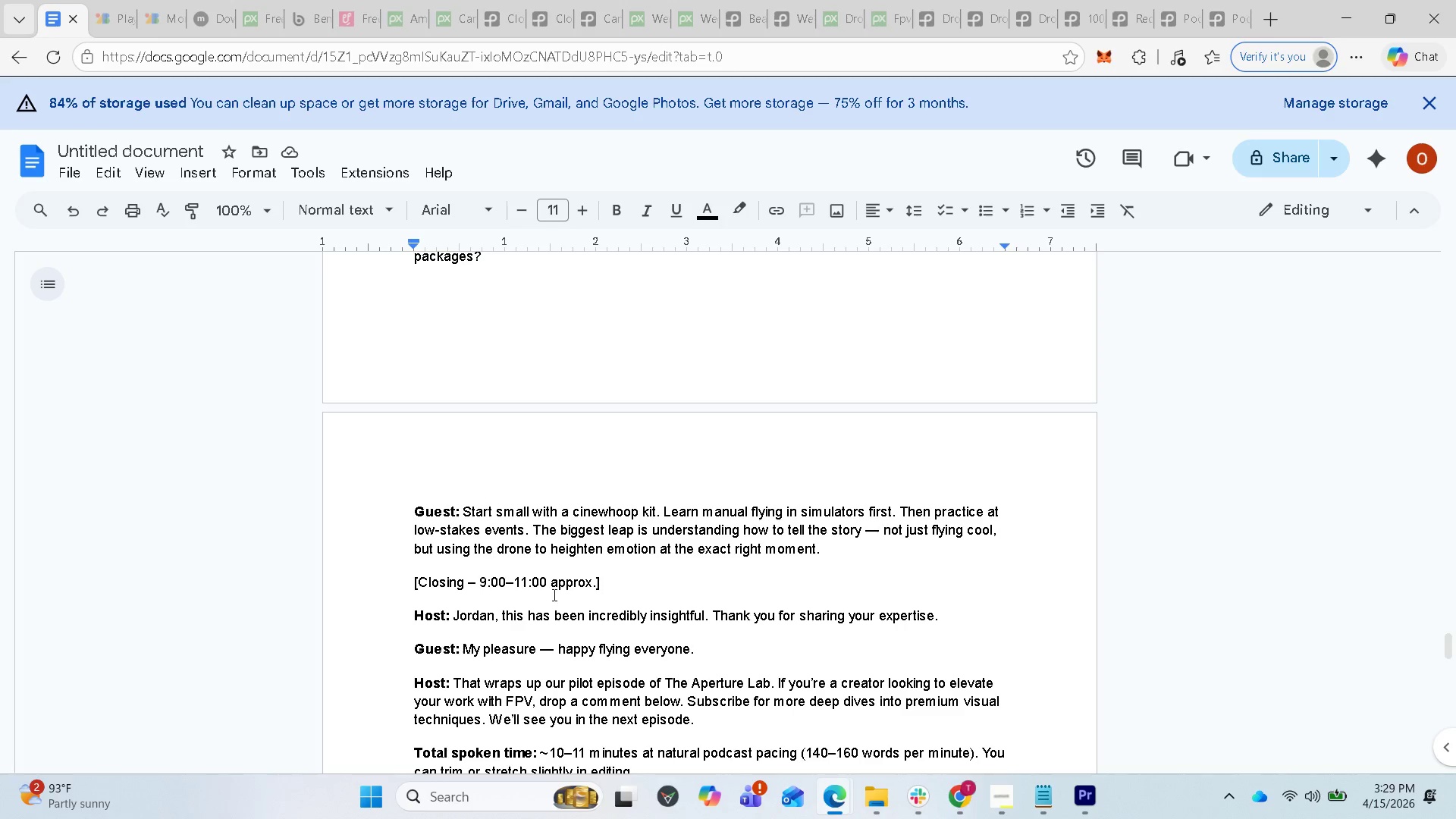 
scroll: coordinate [615, 629], scroll_direction: down, amount: 1.0
 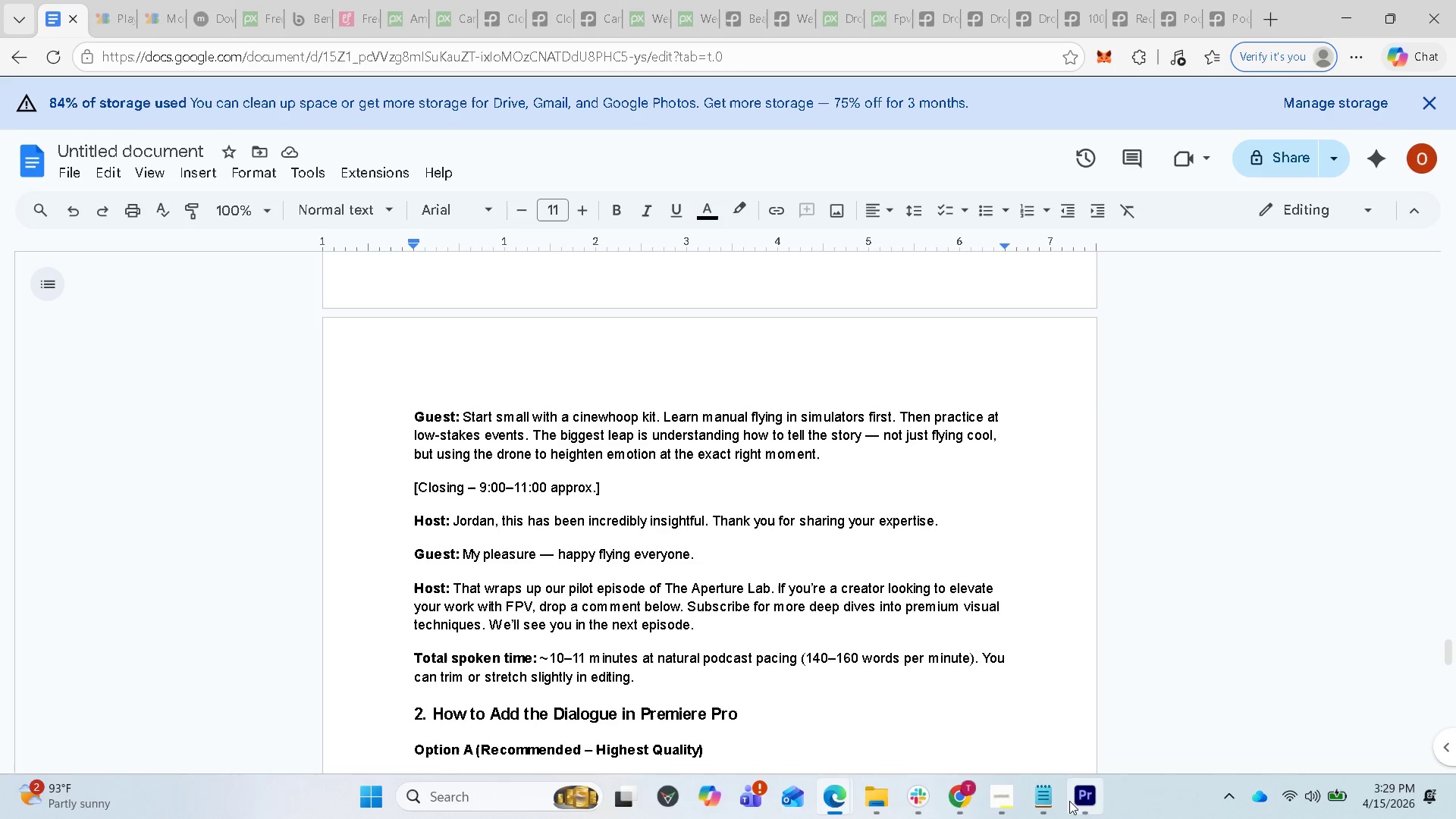 
wait(6.31)
 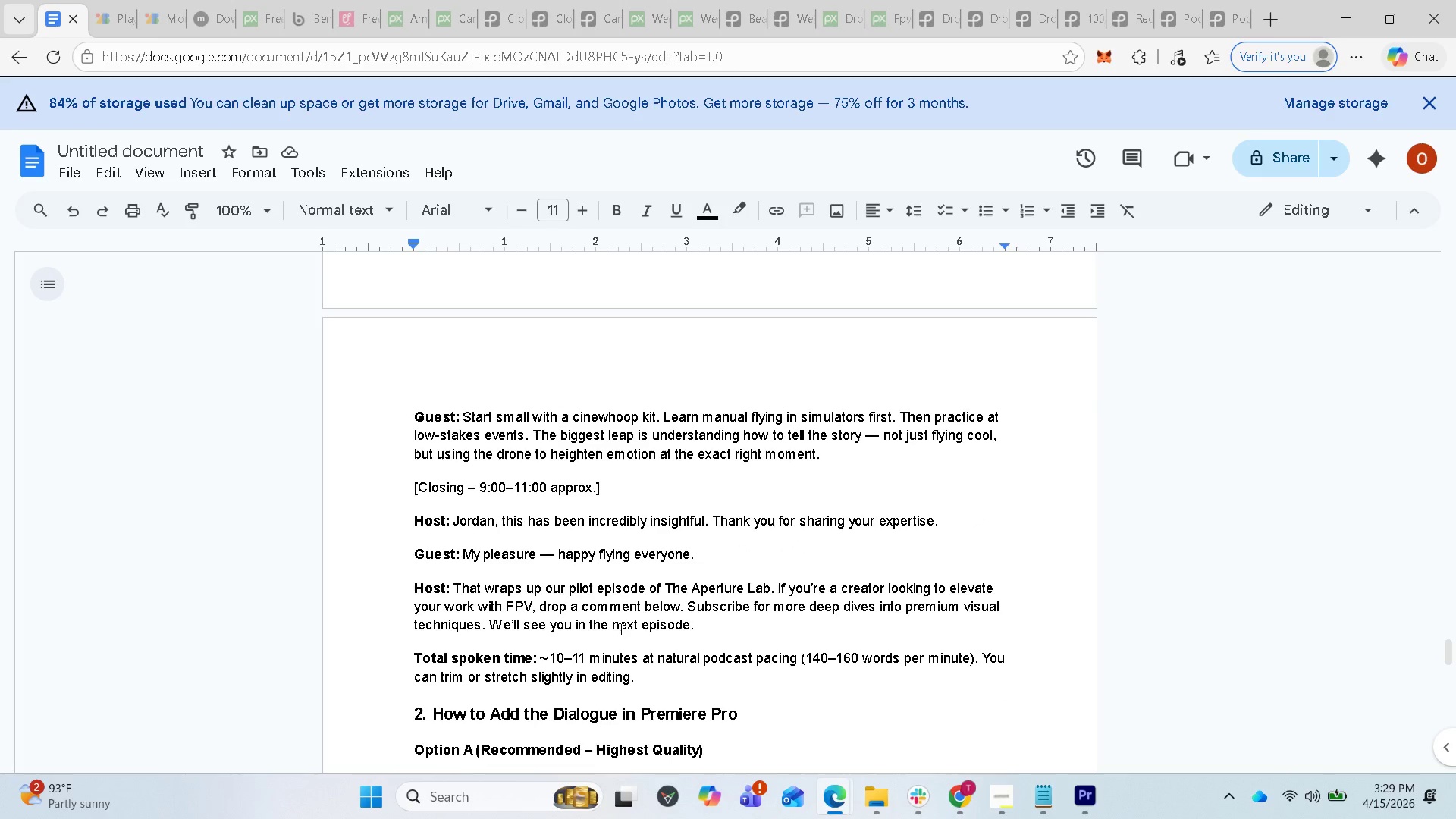 
left_click([1108, 714])
 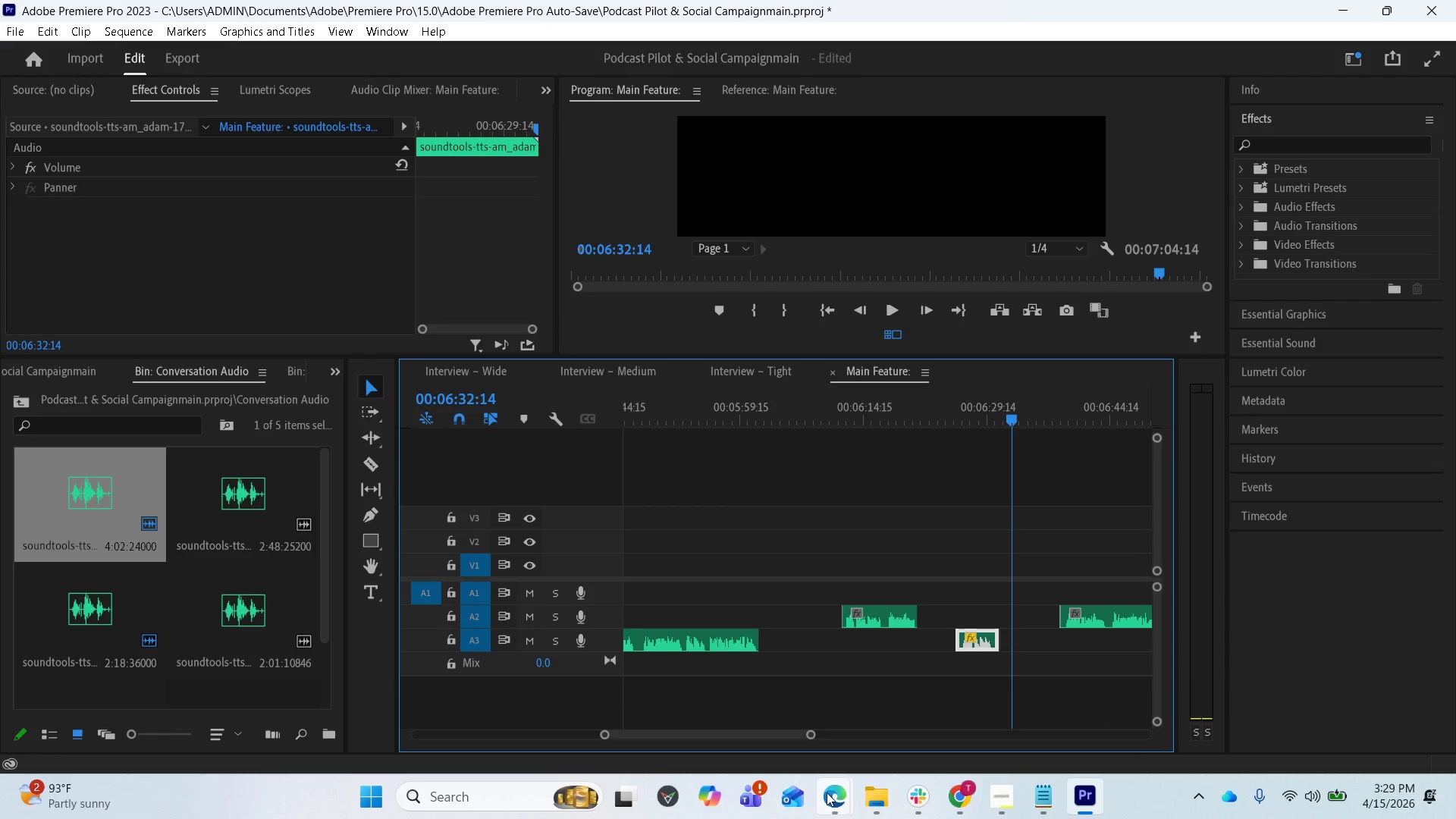 
left_click([1008, 717])
 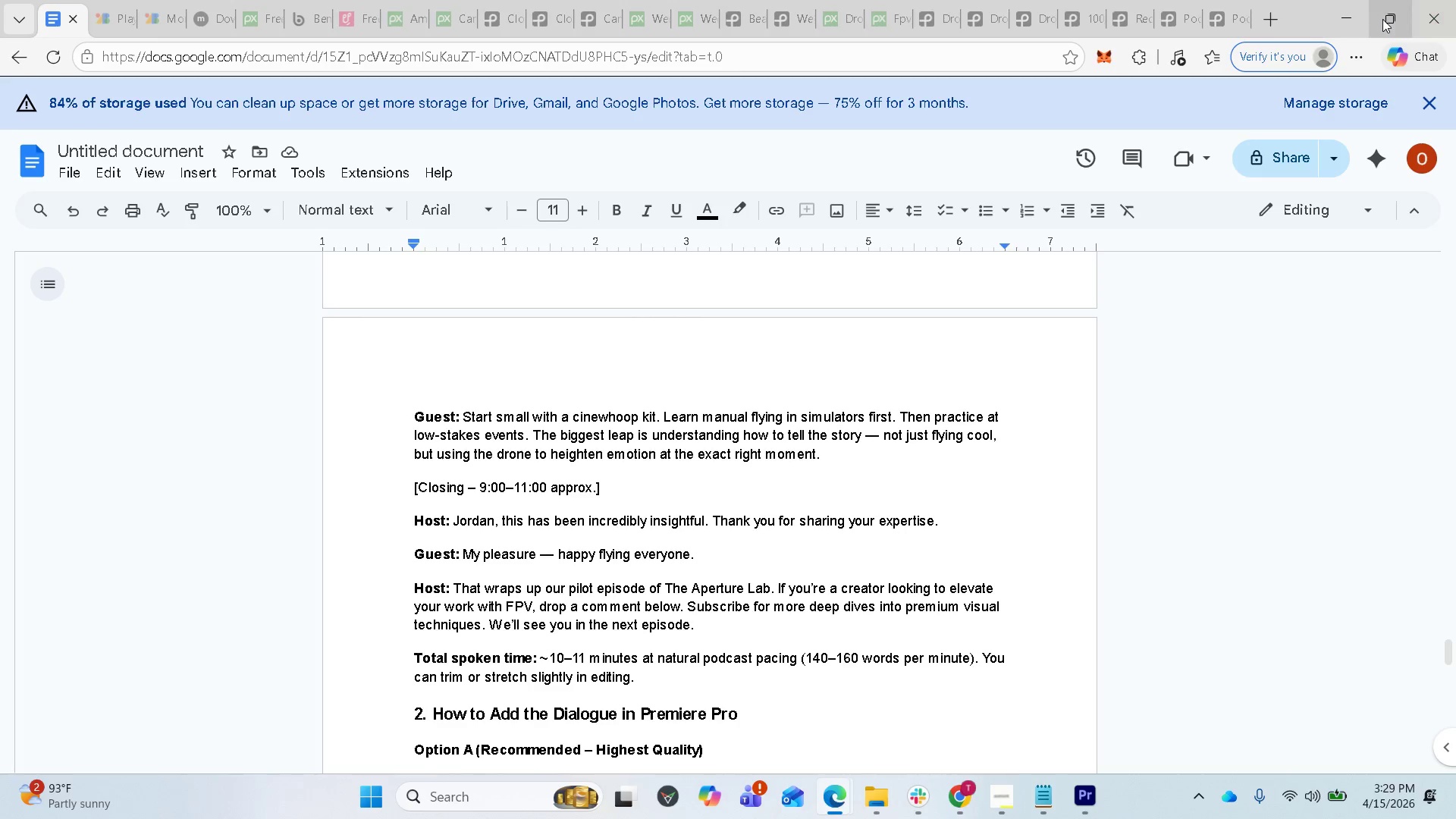 
left_click([1336, 20])
 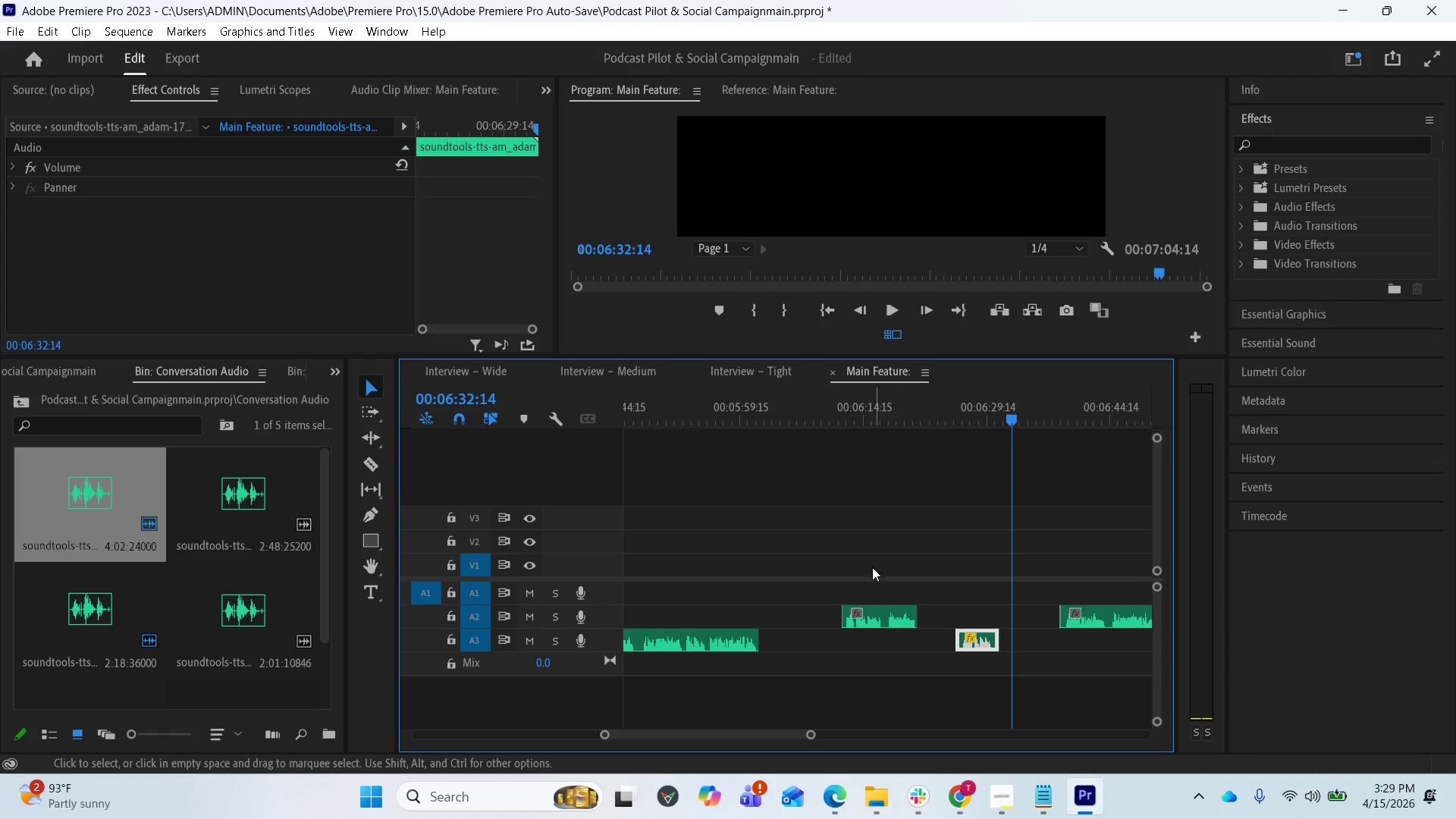 
left_click([832, 416])
 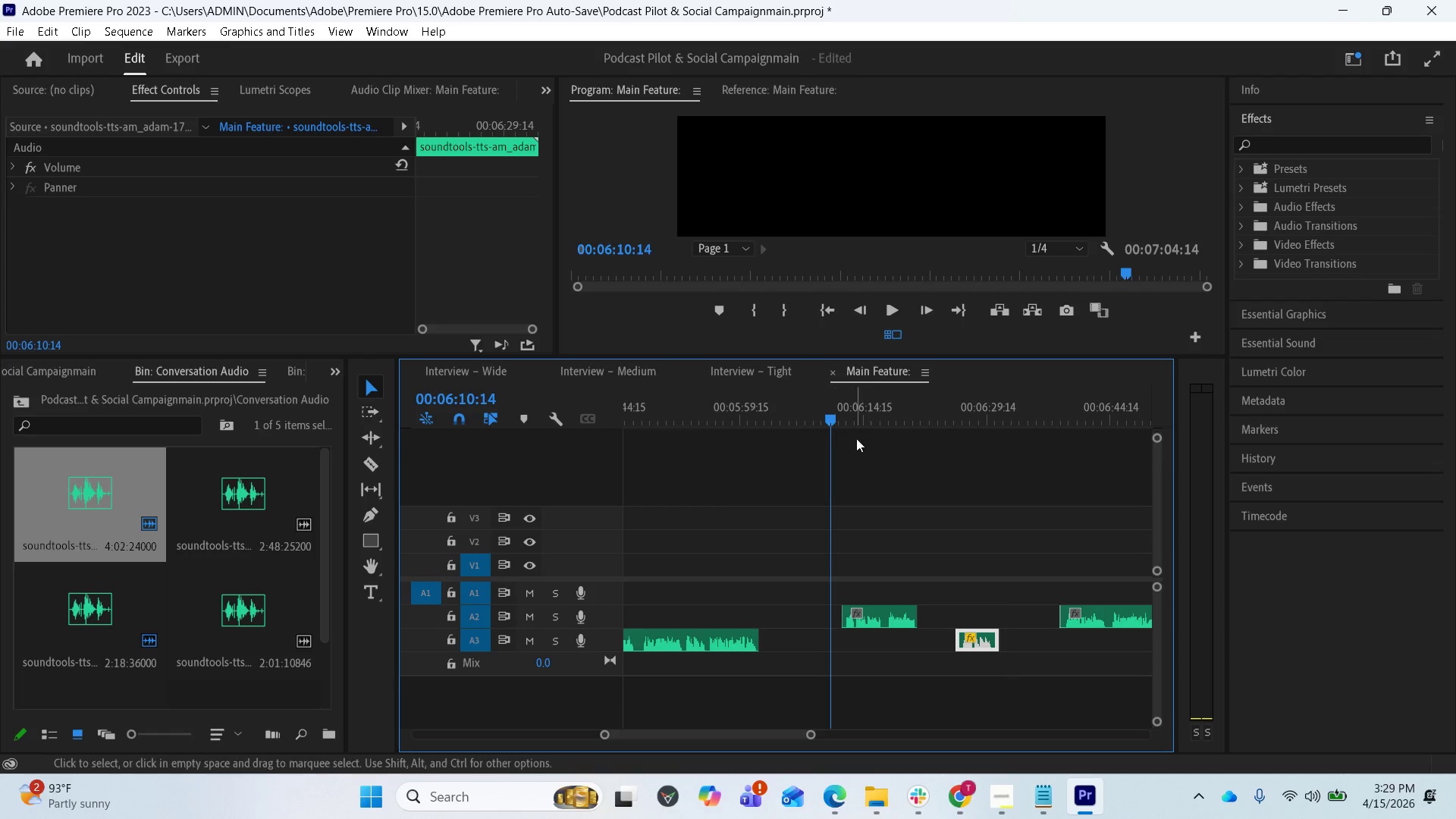 
key(Space)
 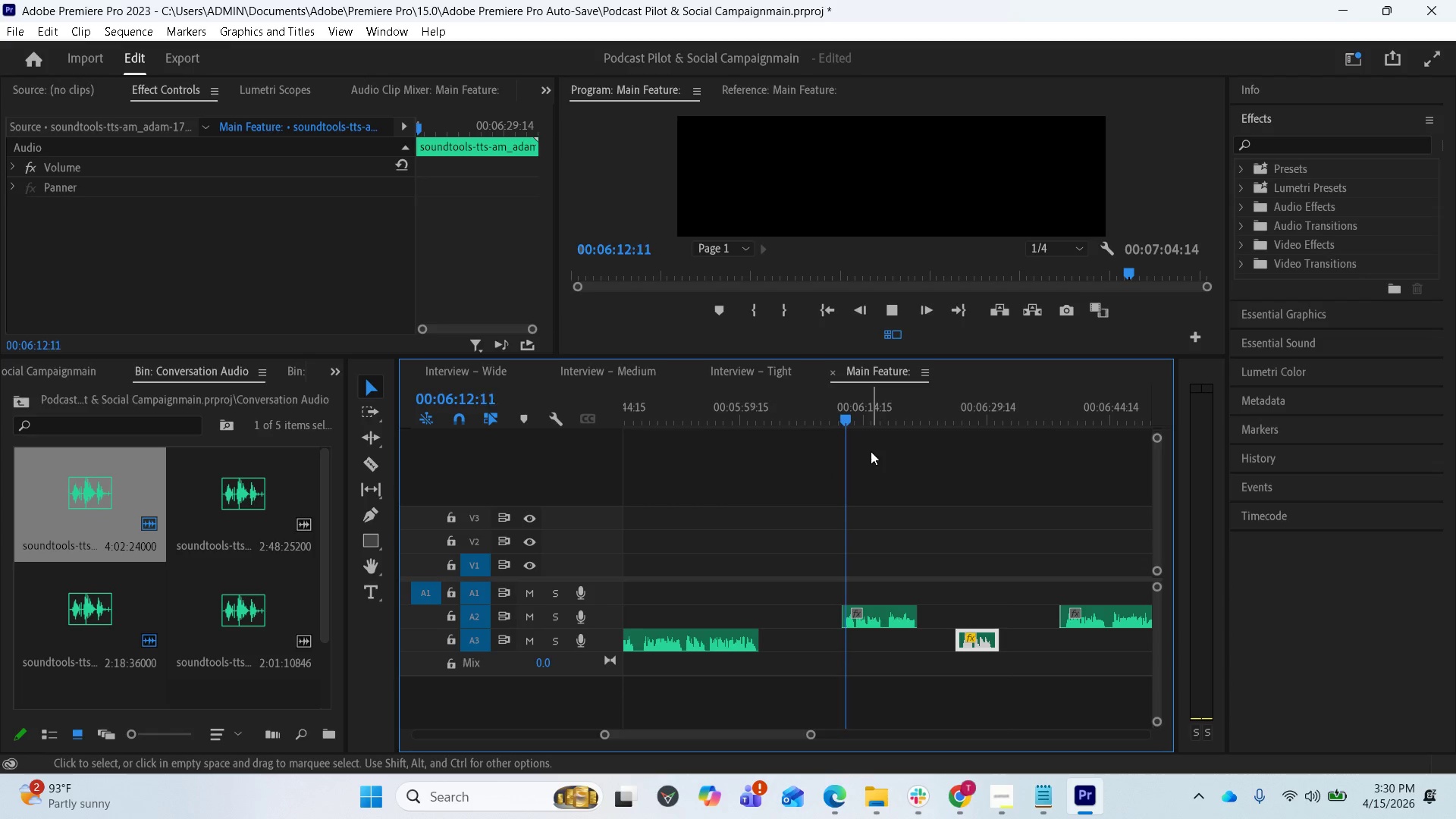 
key(Space)
 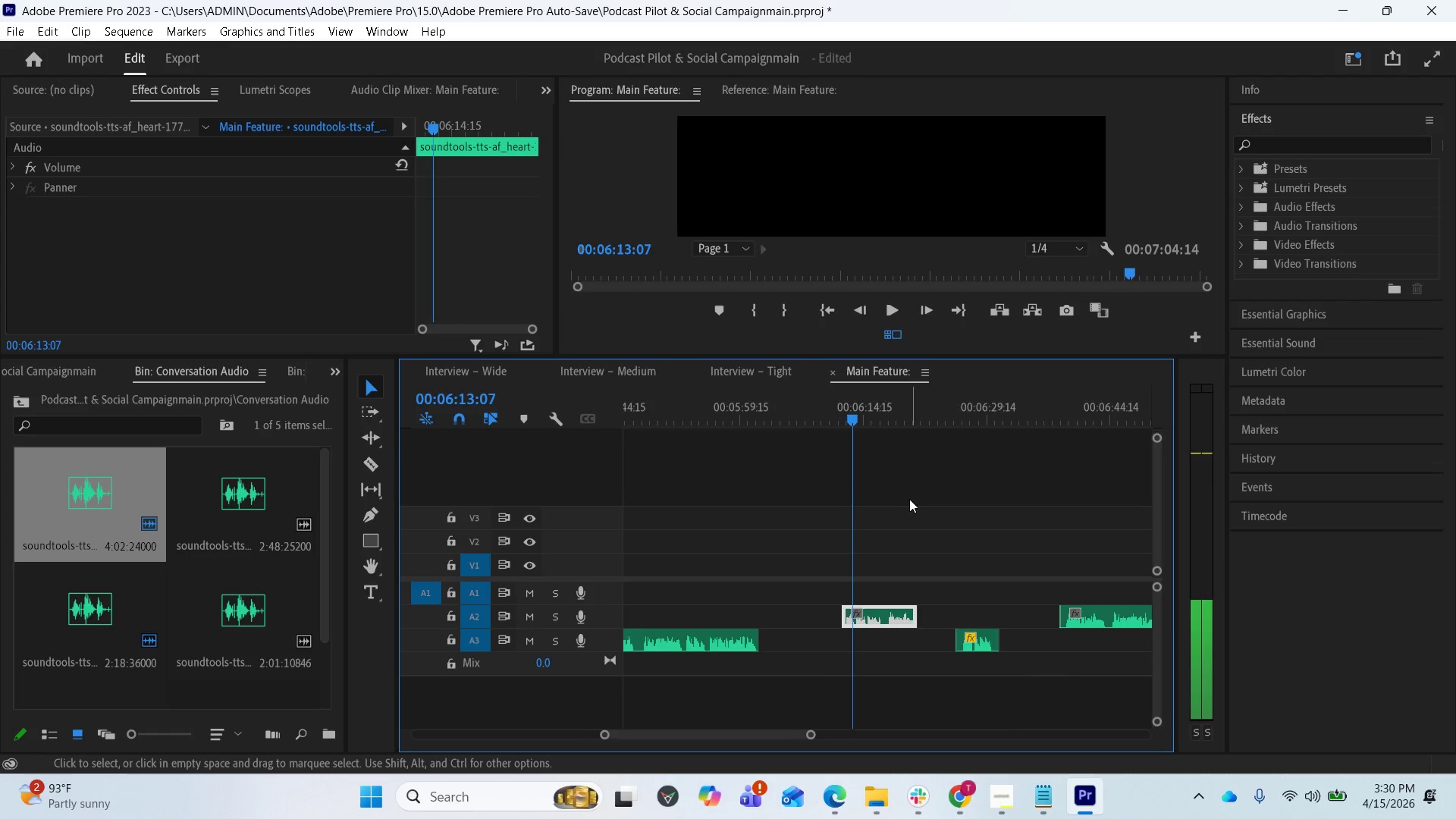 
scroll: coordinate [914, 504], scroll_direction: down, amount: 6.0
 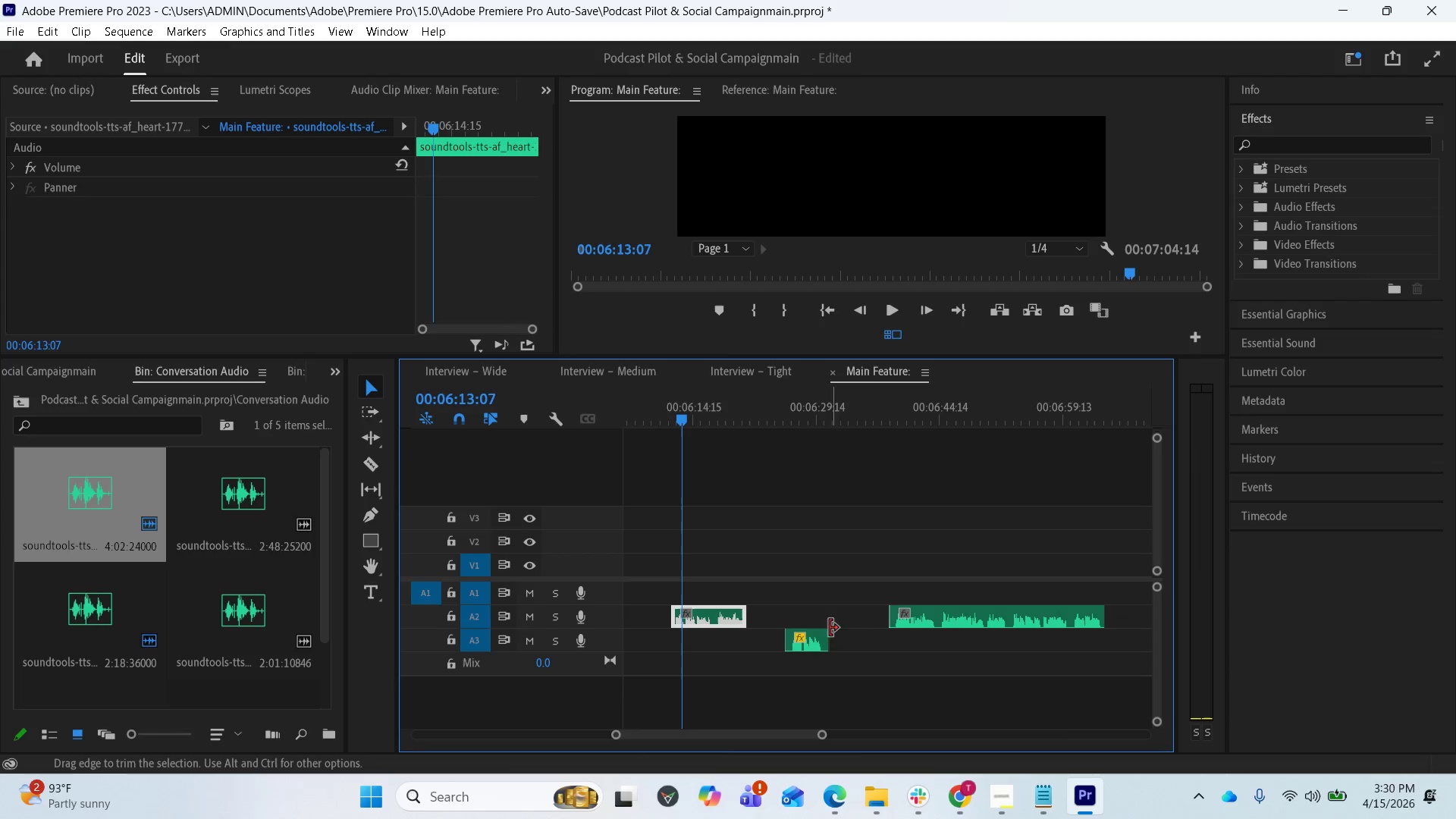 
hold_key(key=ShiftLeft, duration=1.72)
left_click([800, 642])
 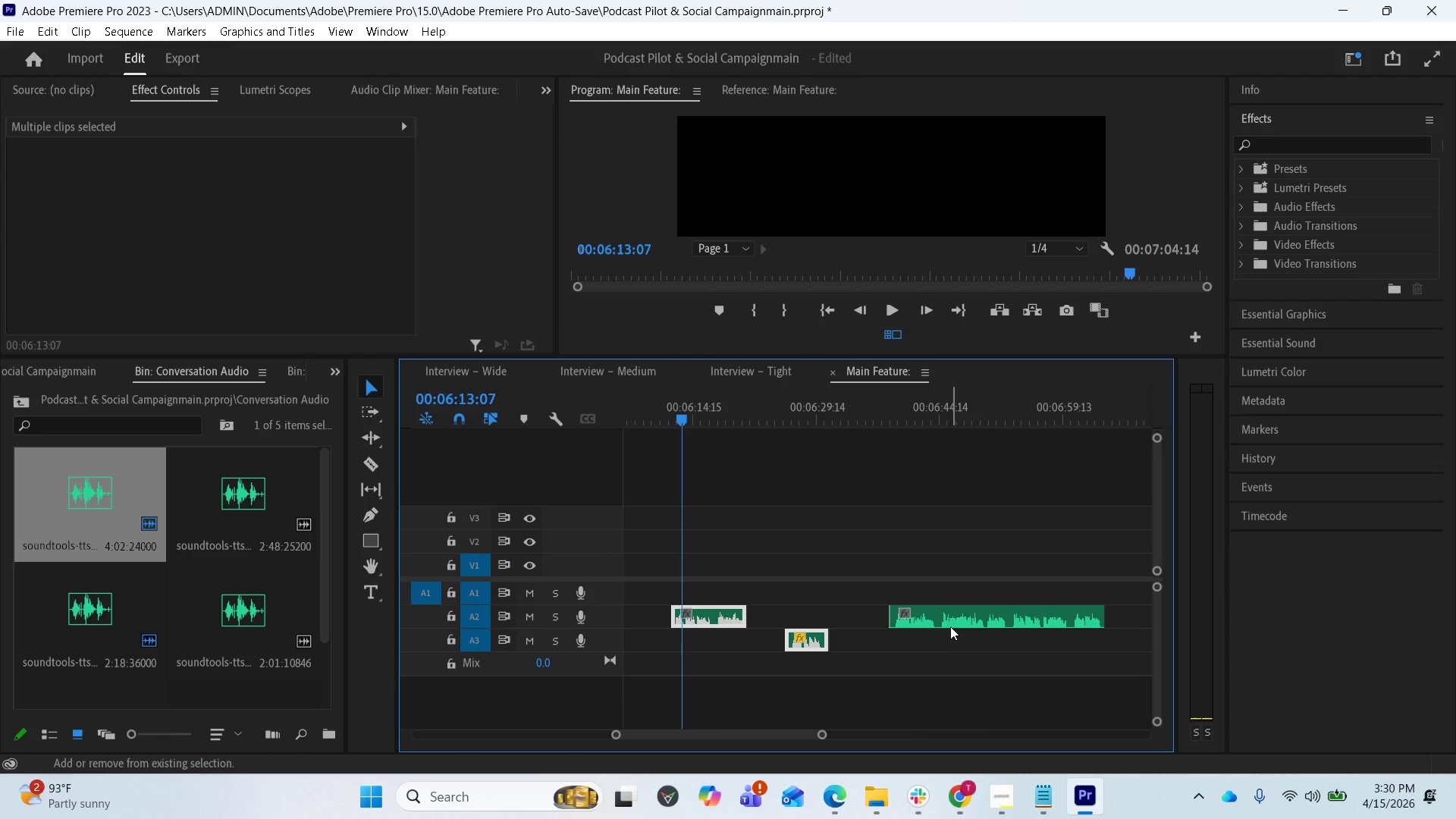 
left_click([960, 613])
 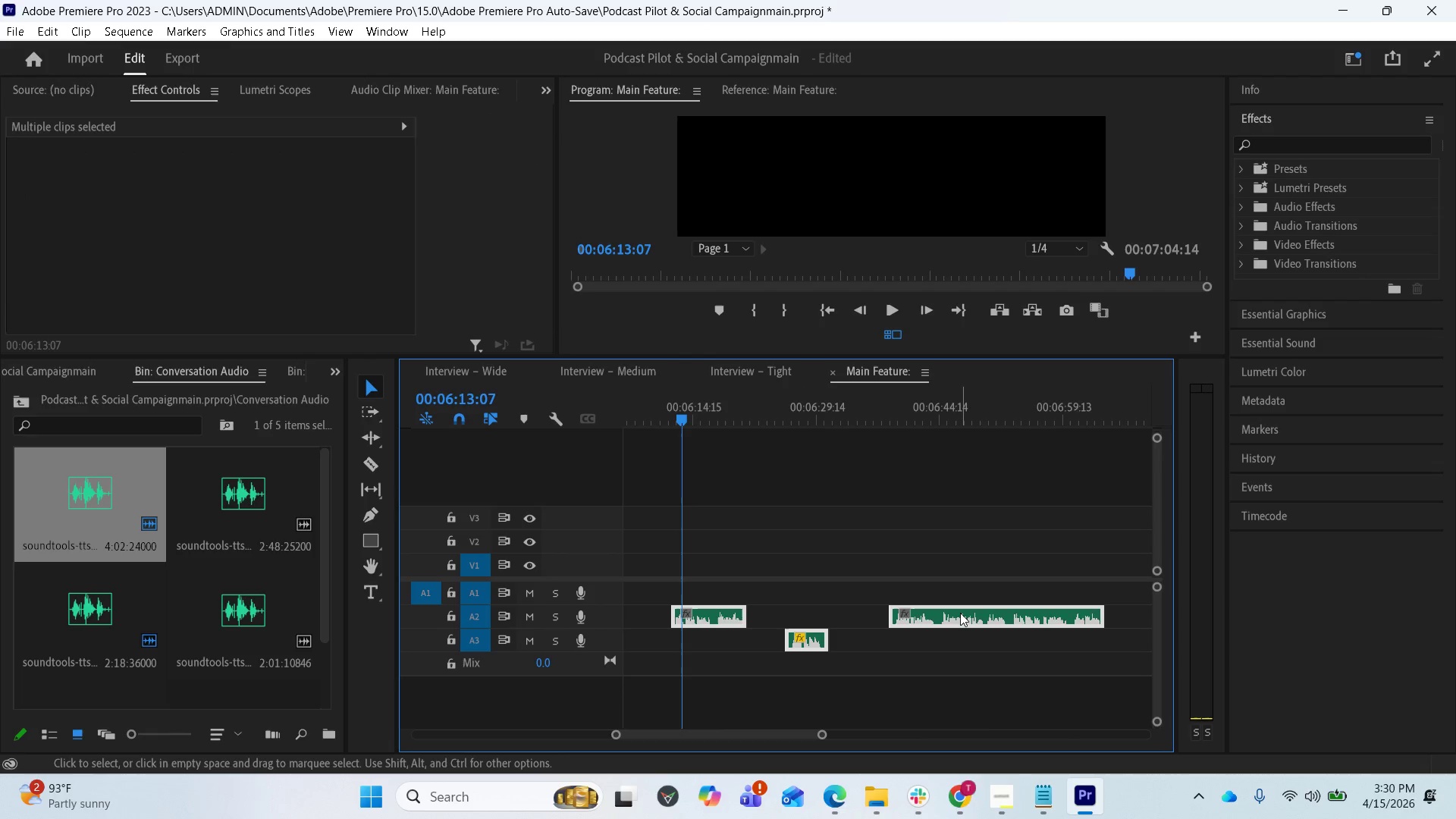 
left_click_drag(start_coordinate=[960, 613], to_coordinate=[1115, 612])
 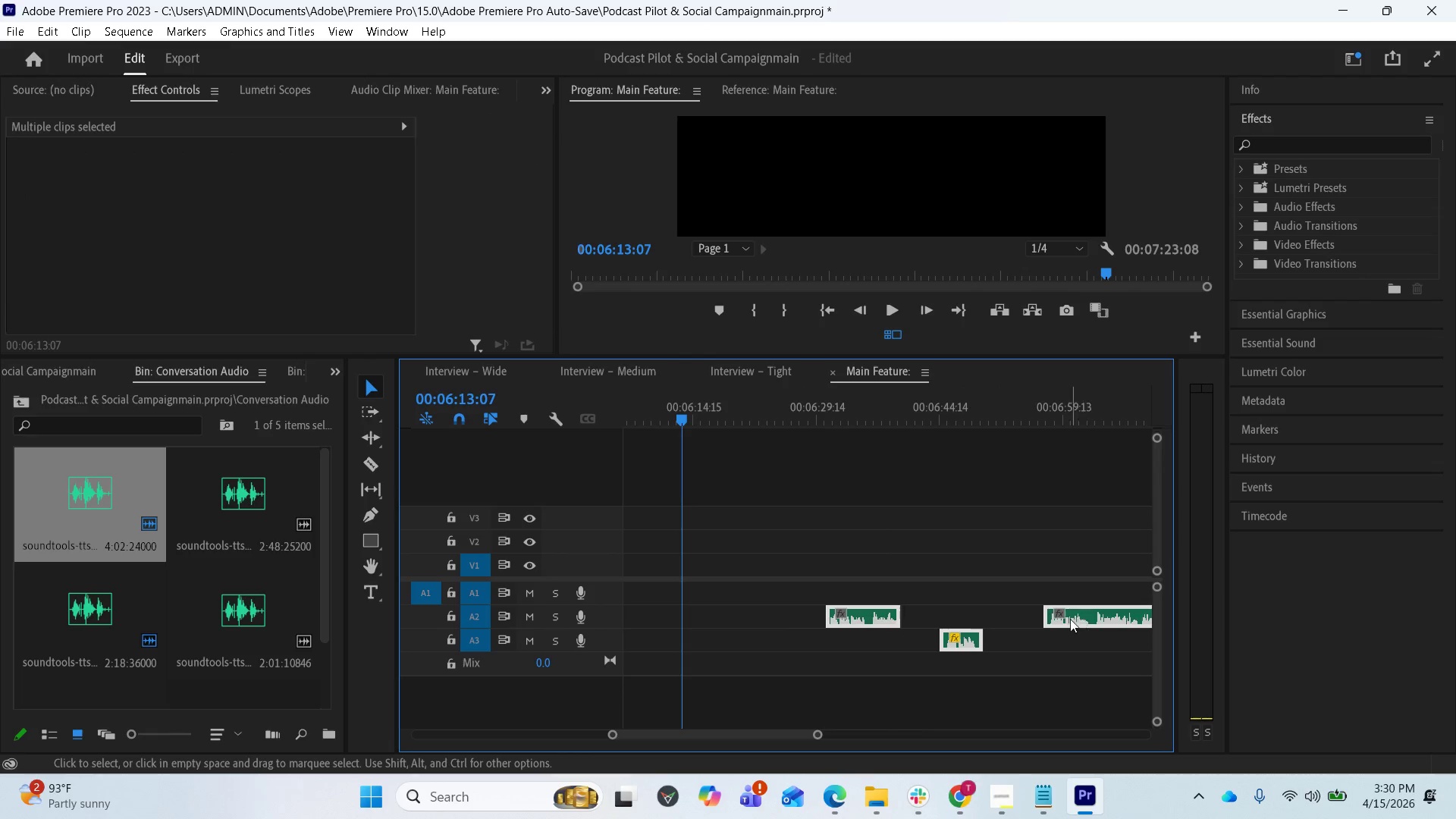 
scroll: coordinate [981, 620], scroll_direction: down, amount: 12.0
 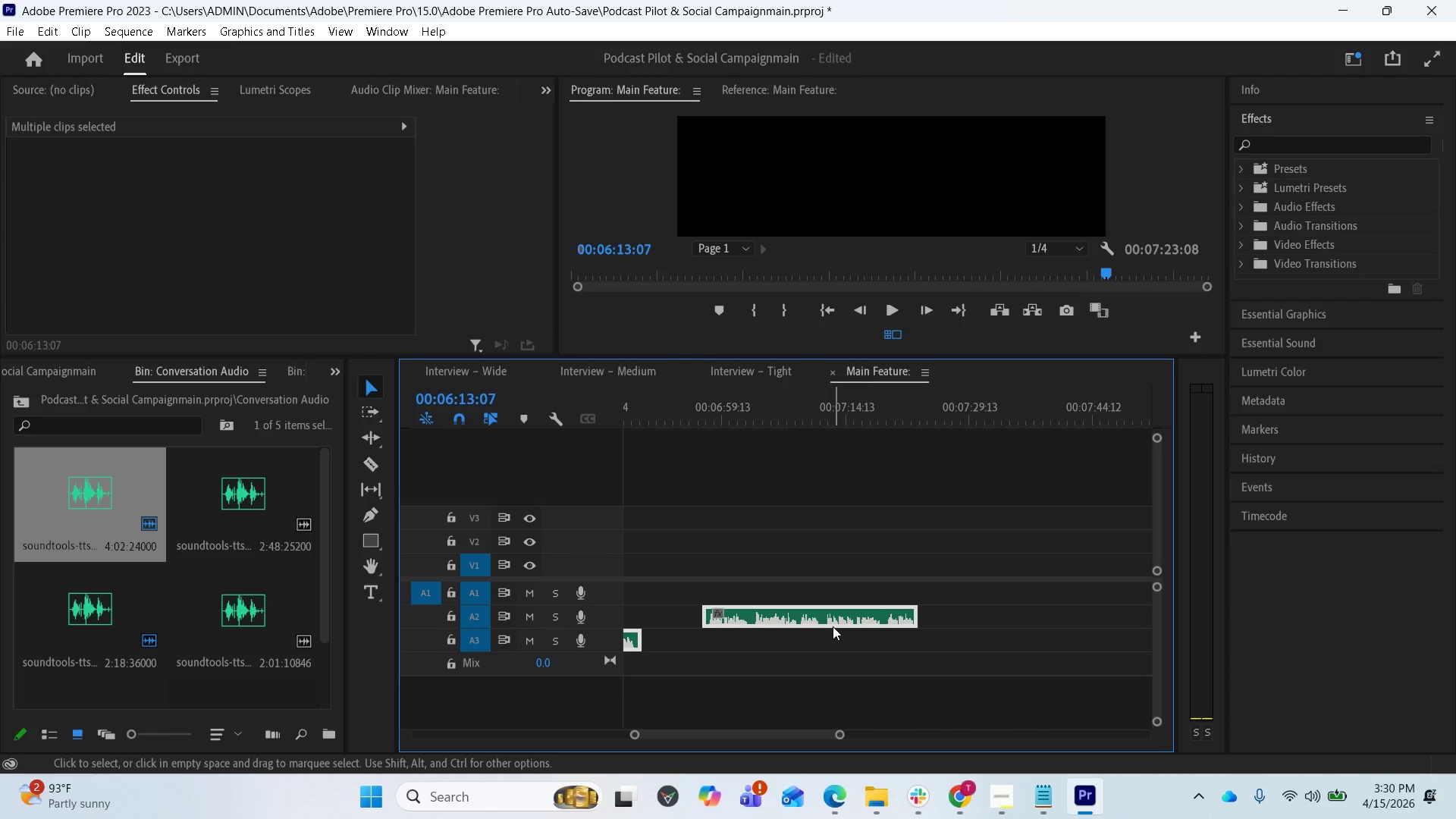 
left_click_drag(start_coordinate=[829, 619], to_coordinate=[1138, 608])
 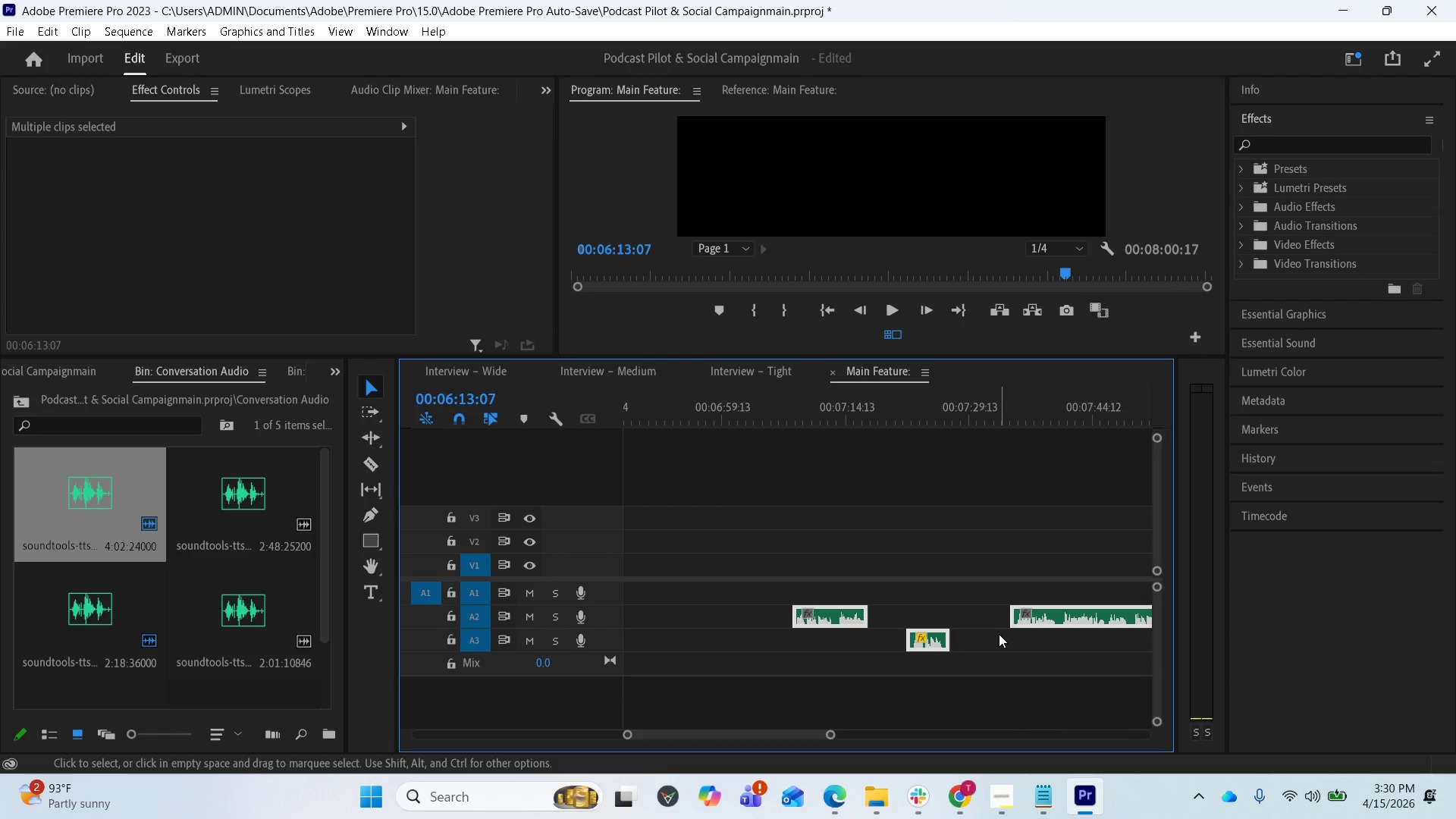 
key(Minus)
 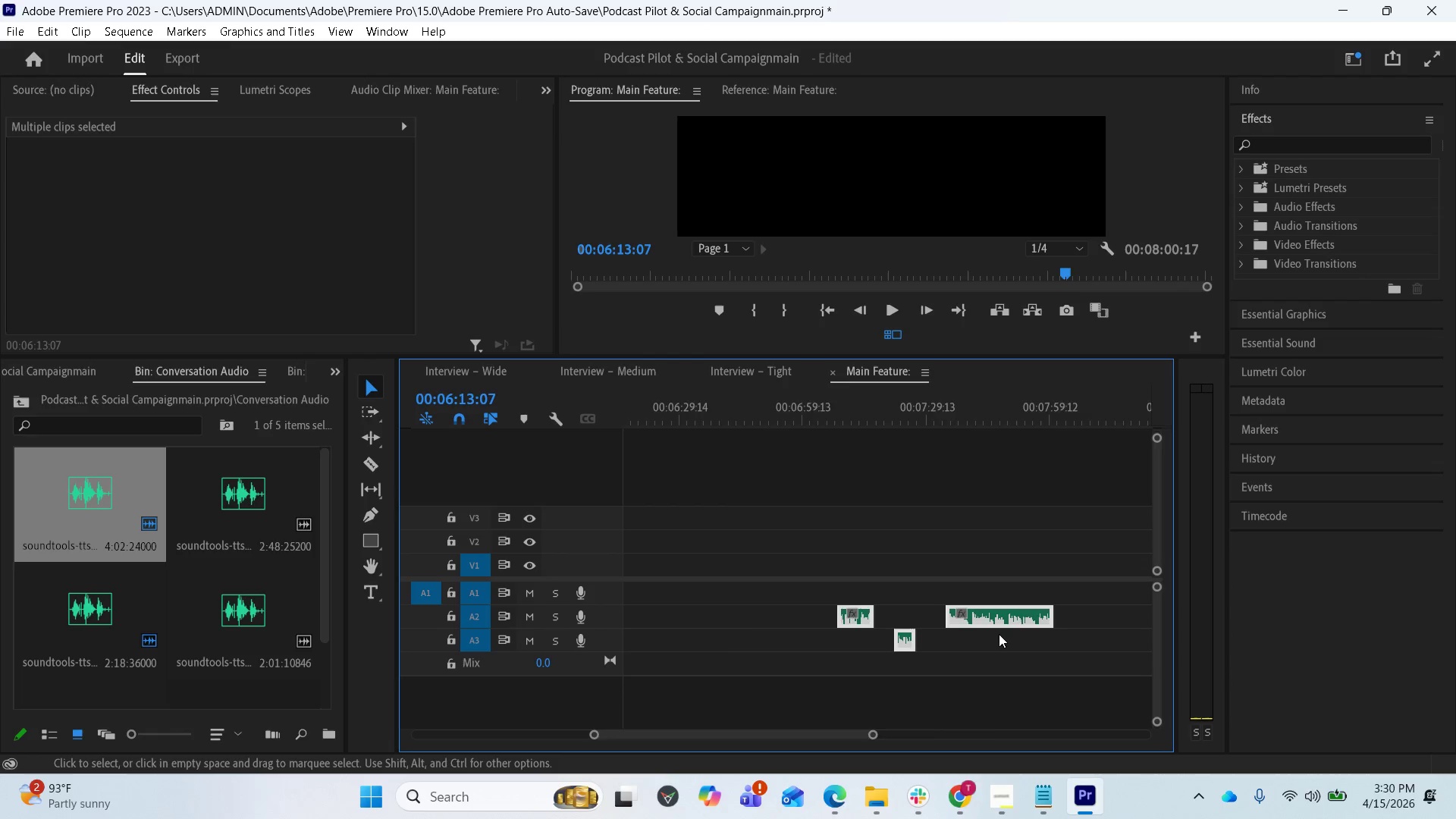 
key(Minus)
 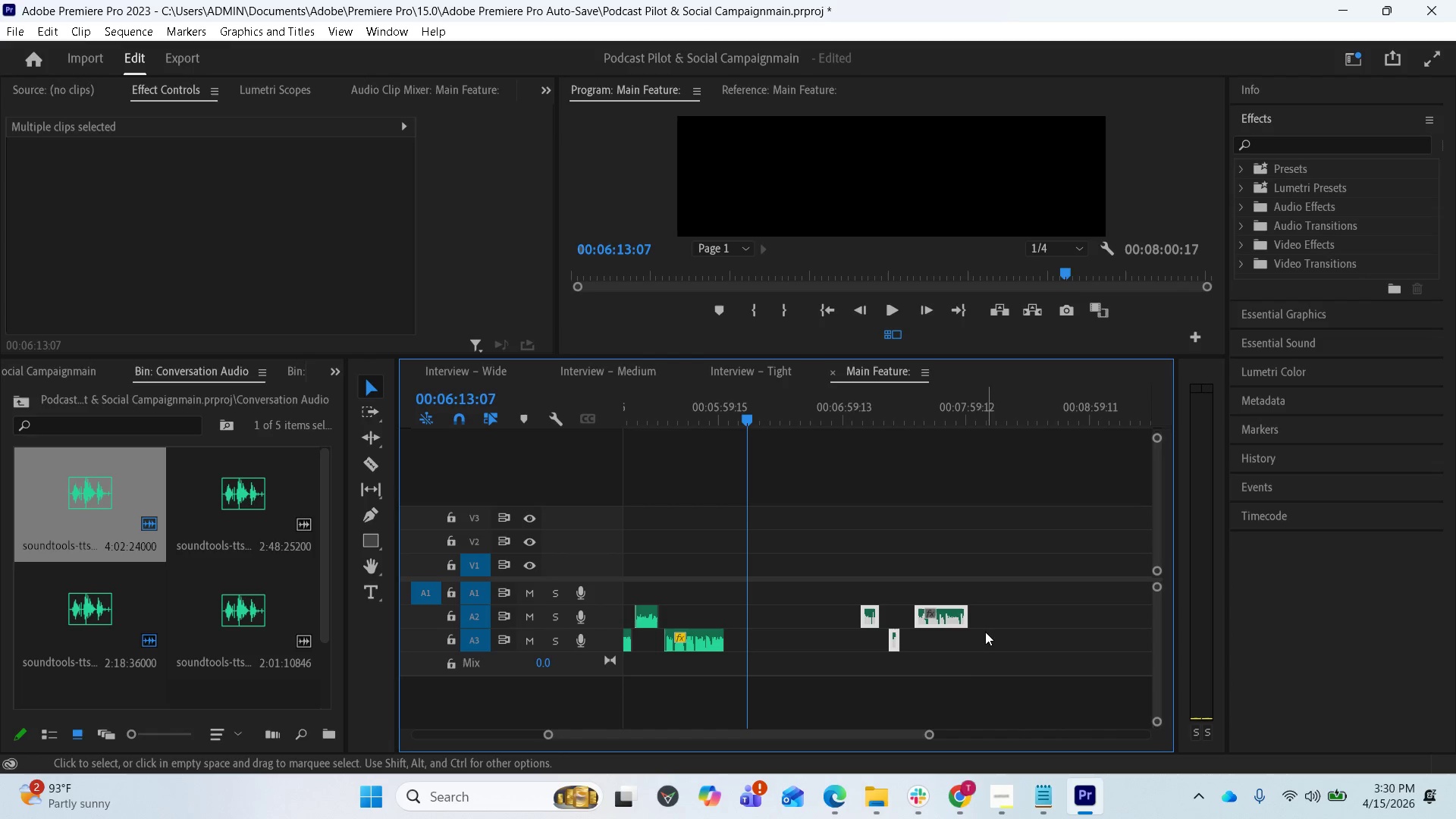 
scroll: coordinate [970, 642], scroll_direction: down, amount: 5.0
 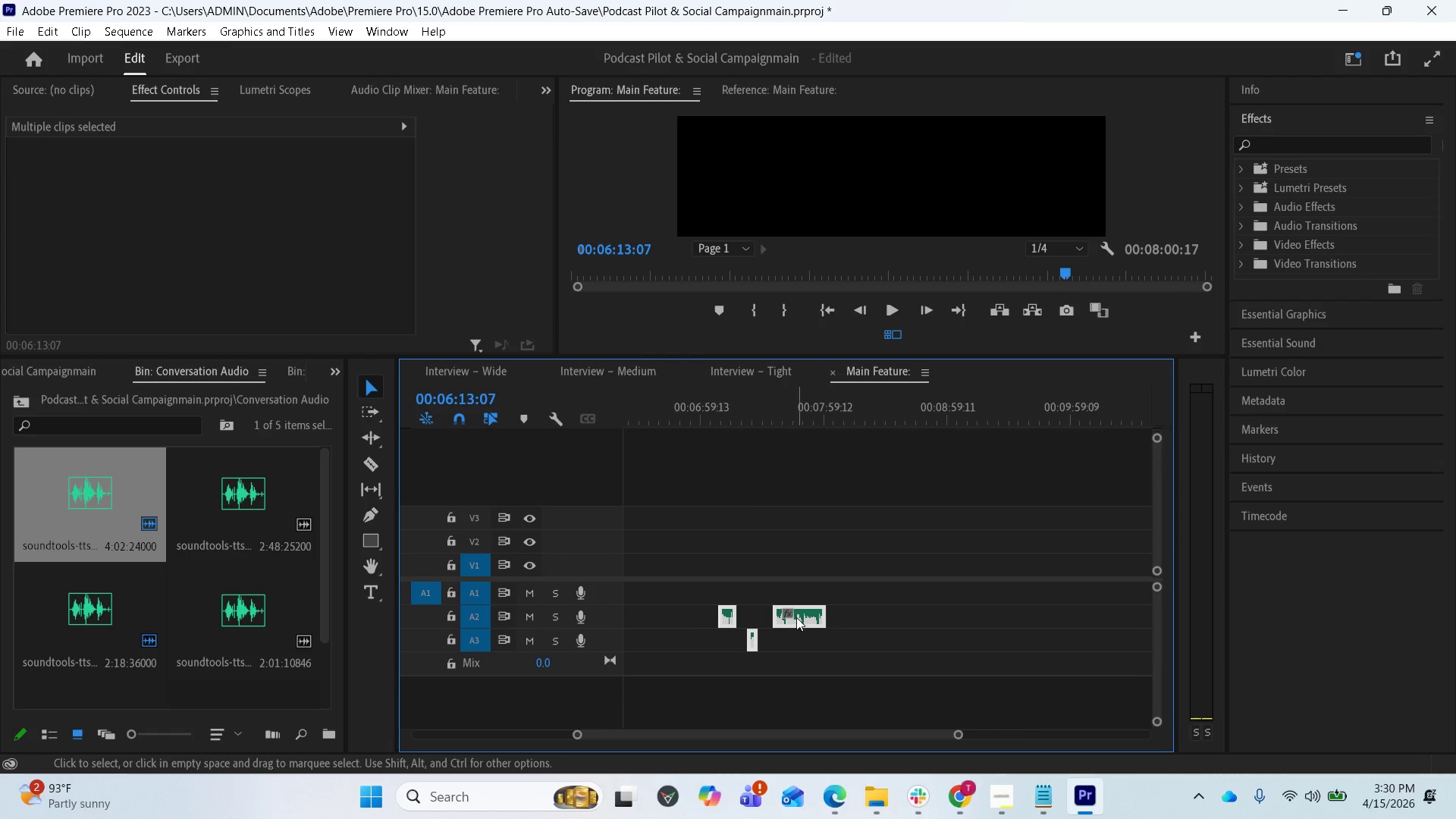 
left_click_drag(start_coordinate=[796, 617], to_coordinate=[1065, 617])
 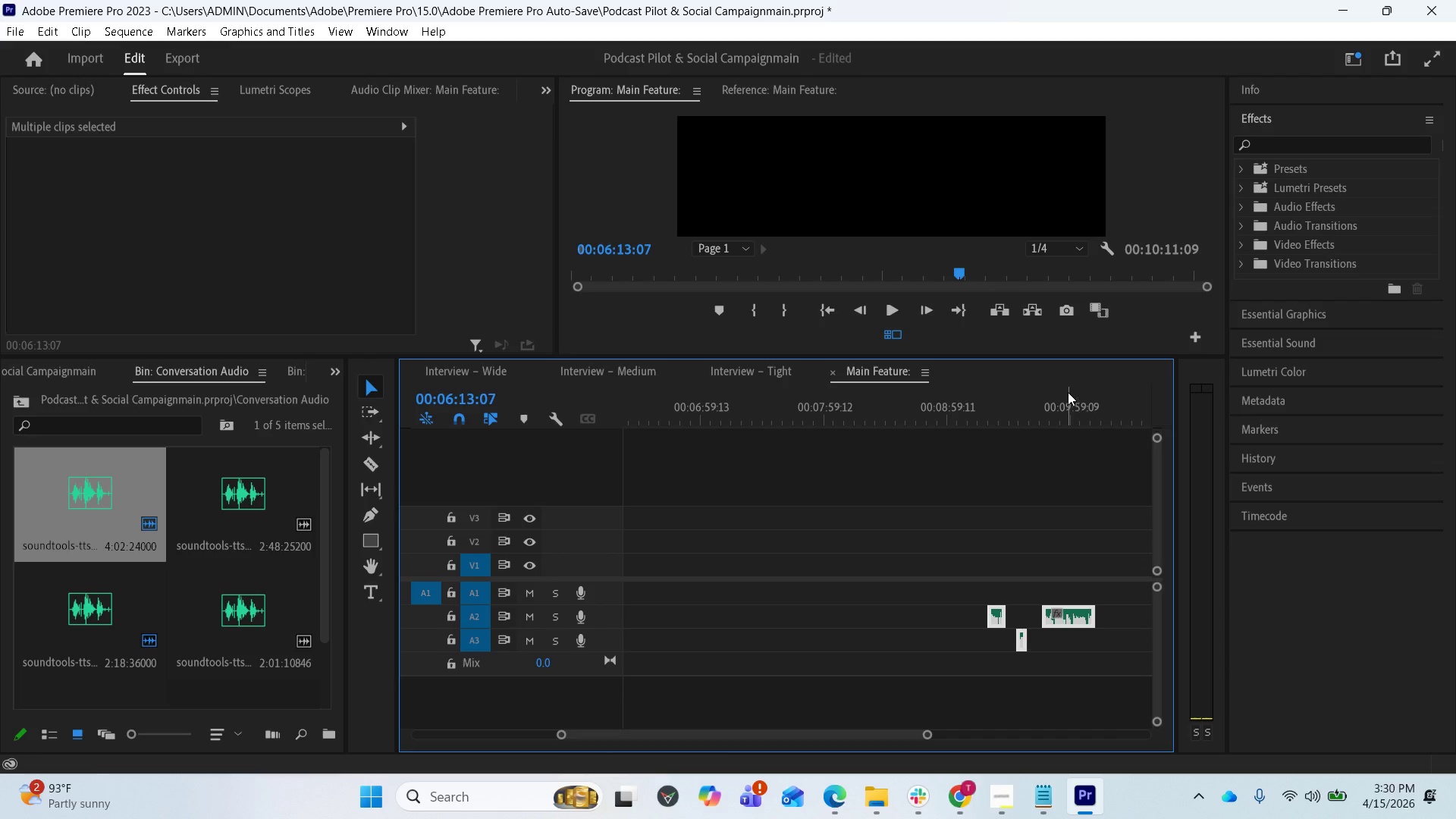 
left_click([1067, 388])
 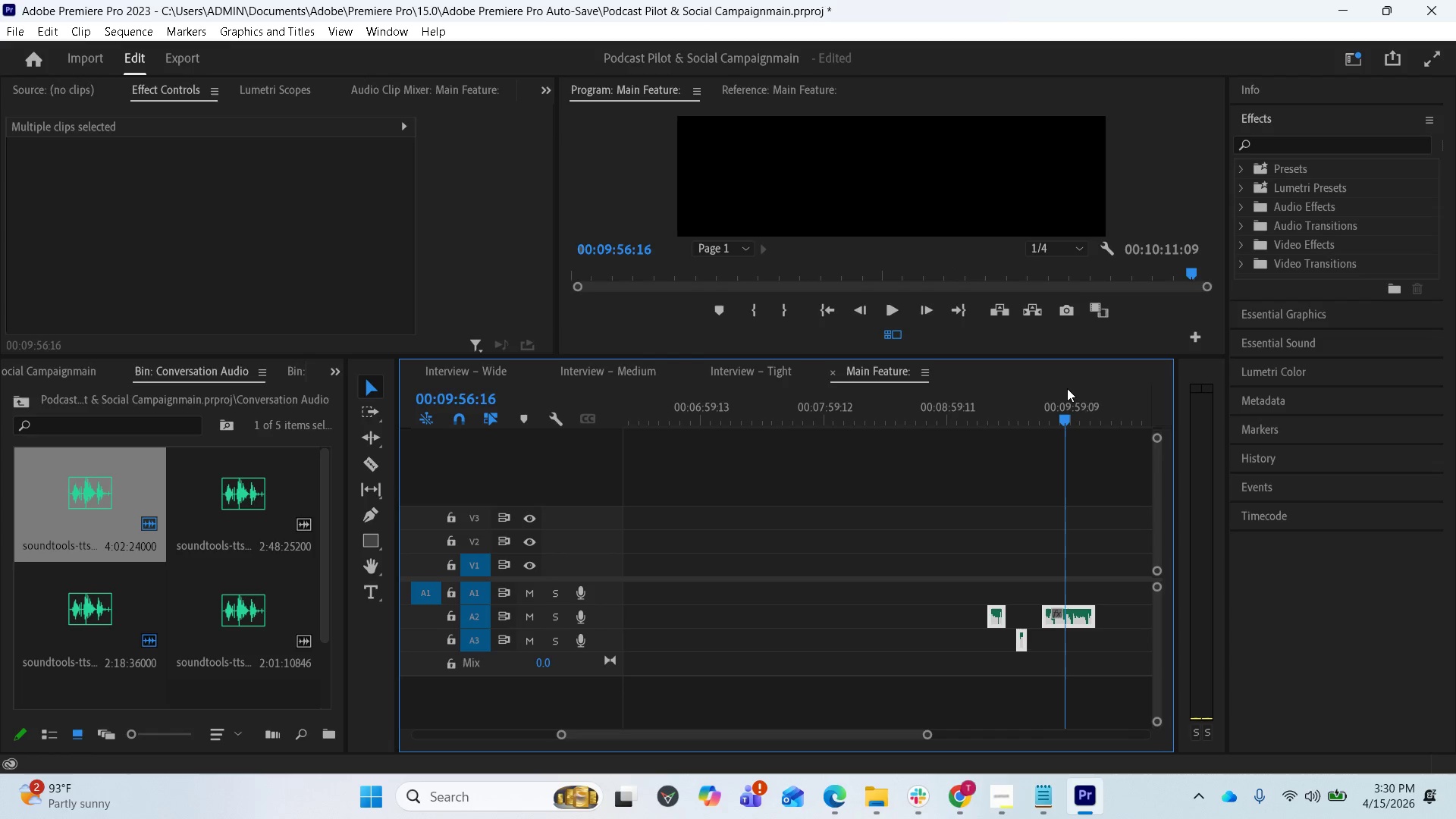 
left_click_drag(start_coordinate=[1065, 388], to_coordinate=[952, 394])
 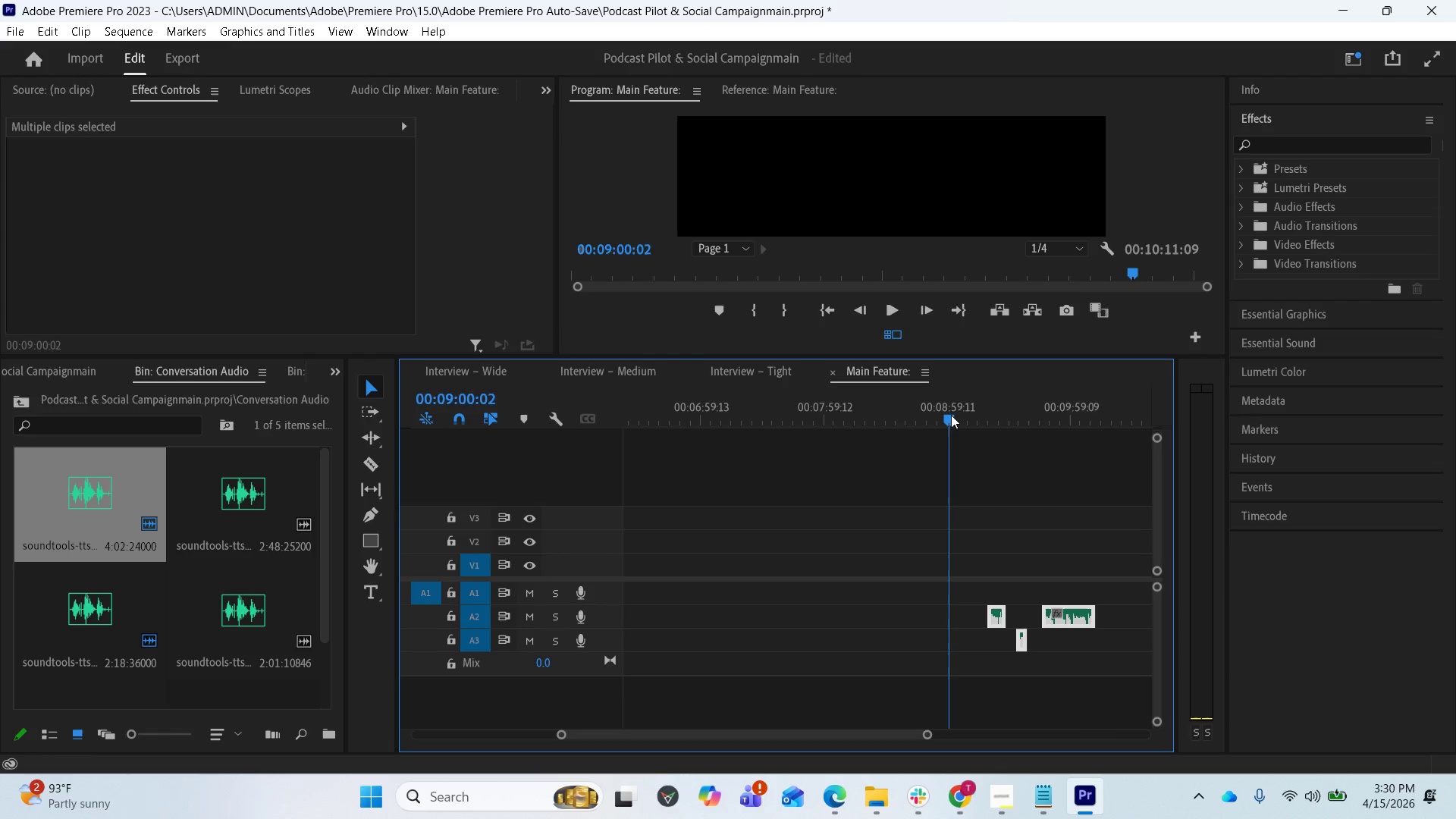 
wait(15.5)
 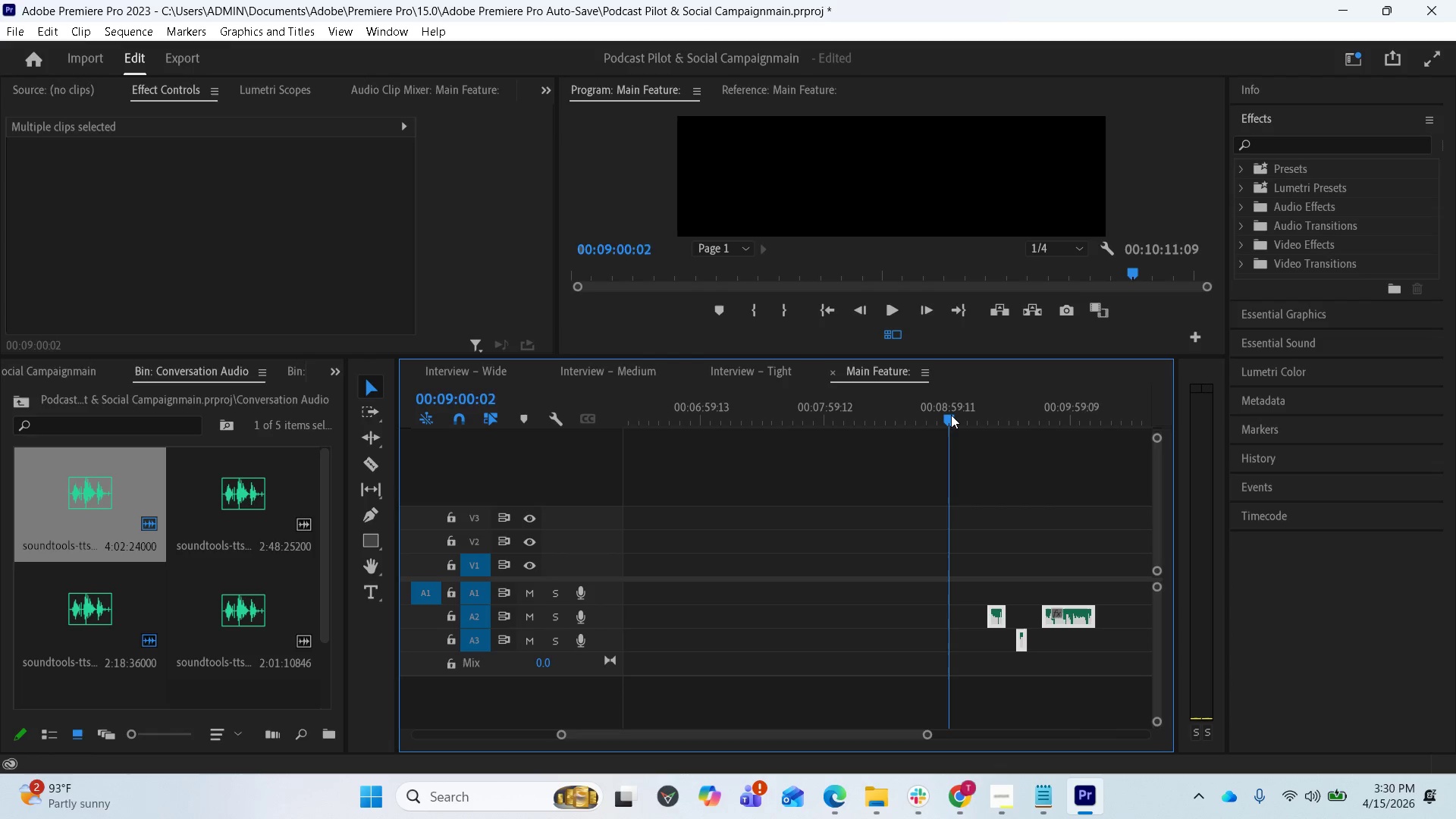 
key(Equal)
 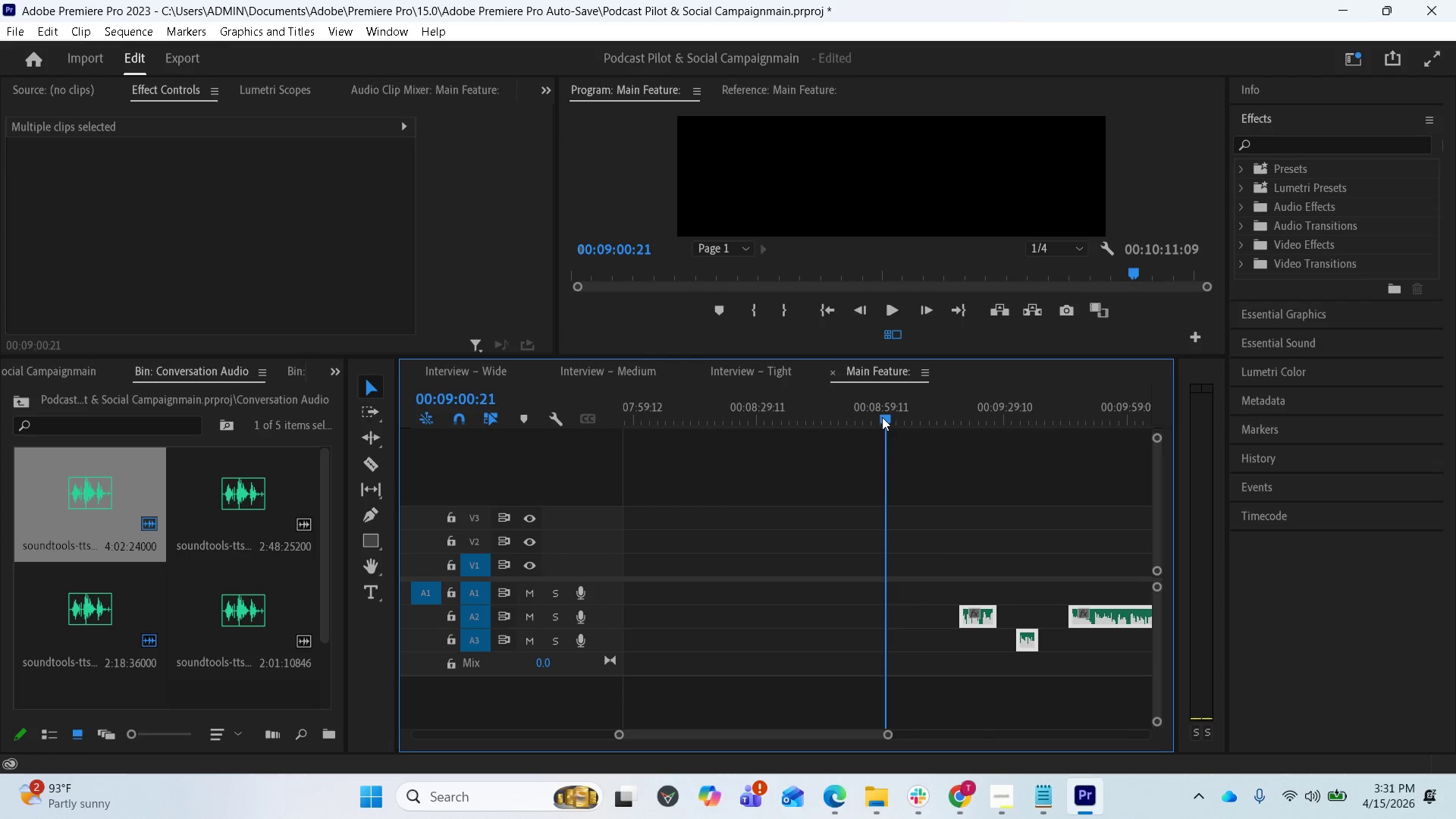 
wait(15.3)
 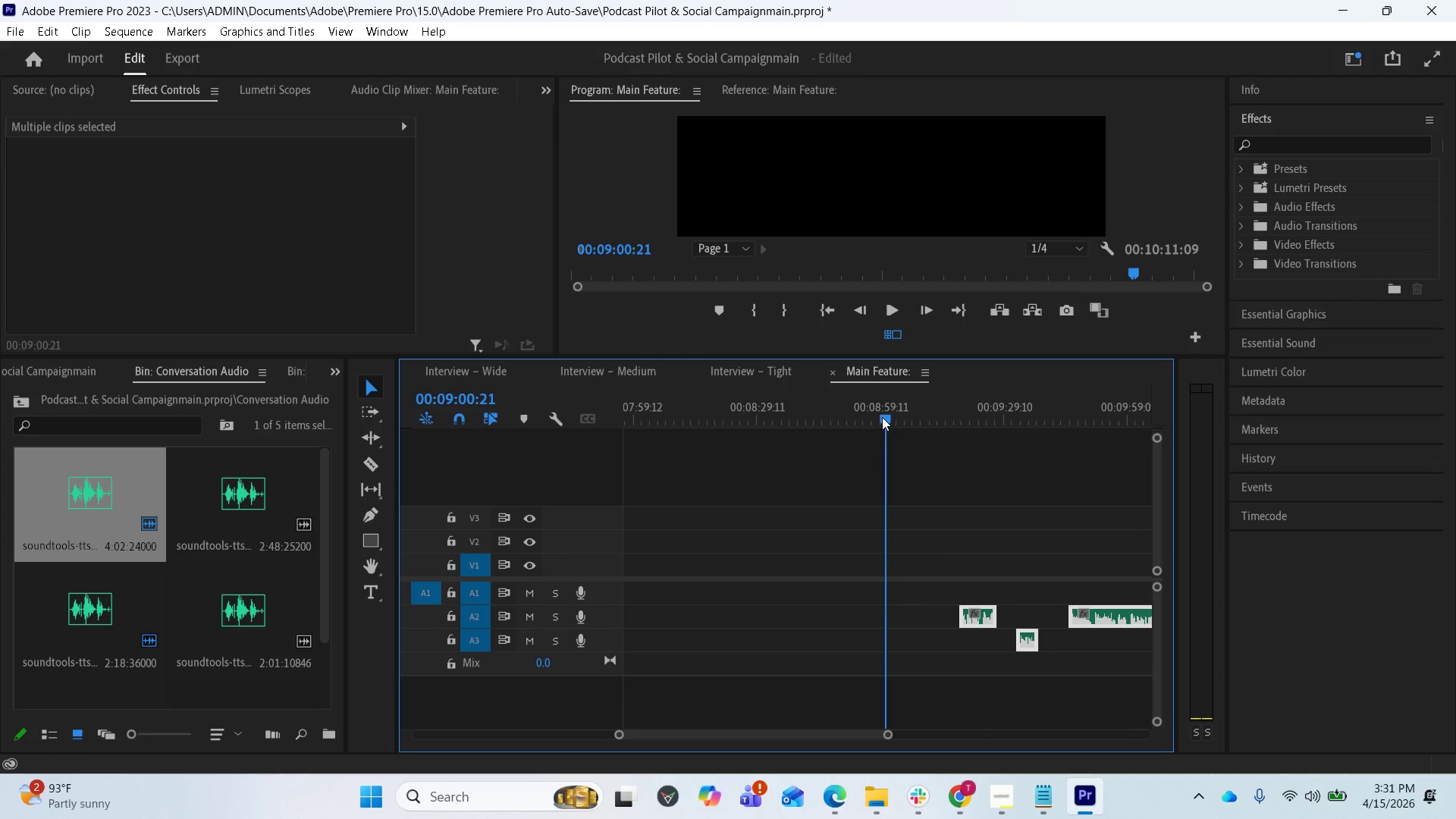 
key(Equal)
 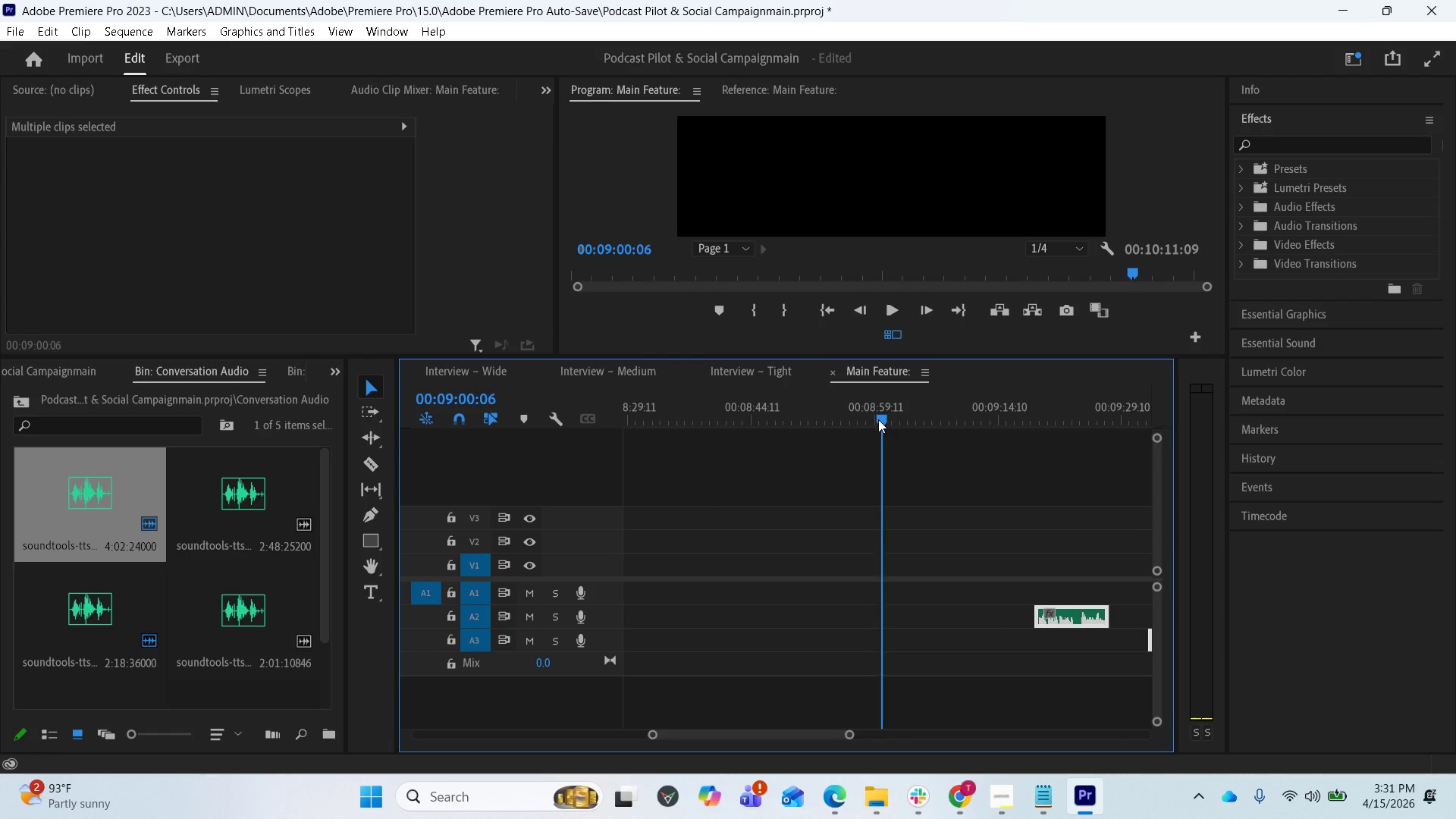 
wait(6.12)
 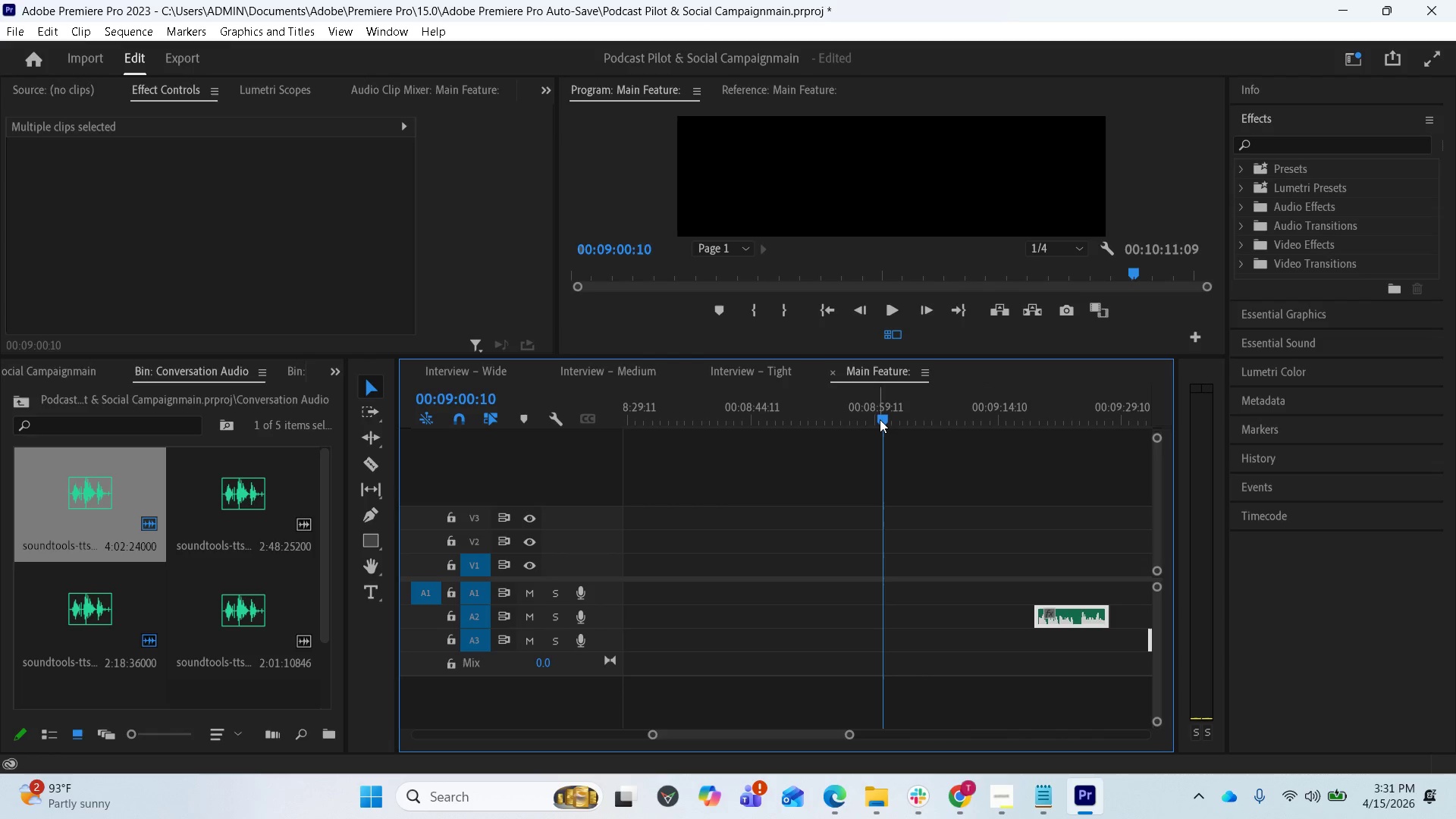 
scroll: coordinate [1040, 613], scroll_direction: down, amount: 7.0
 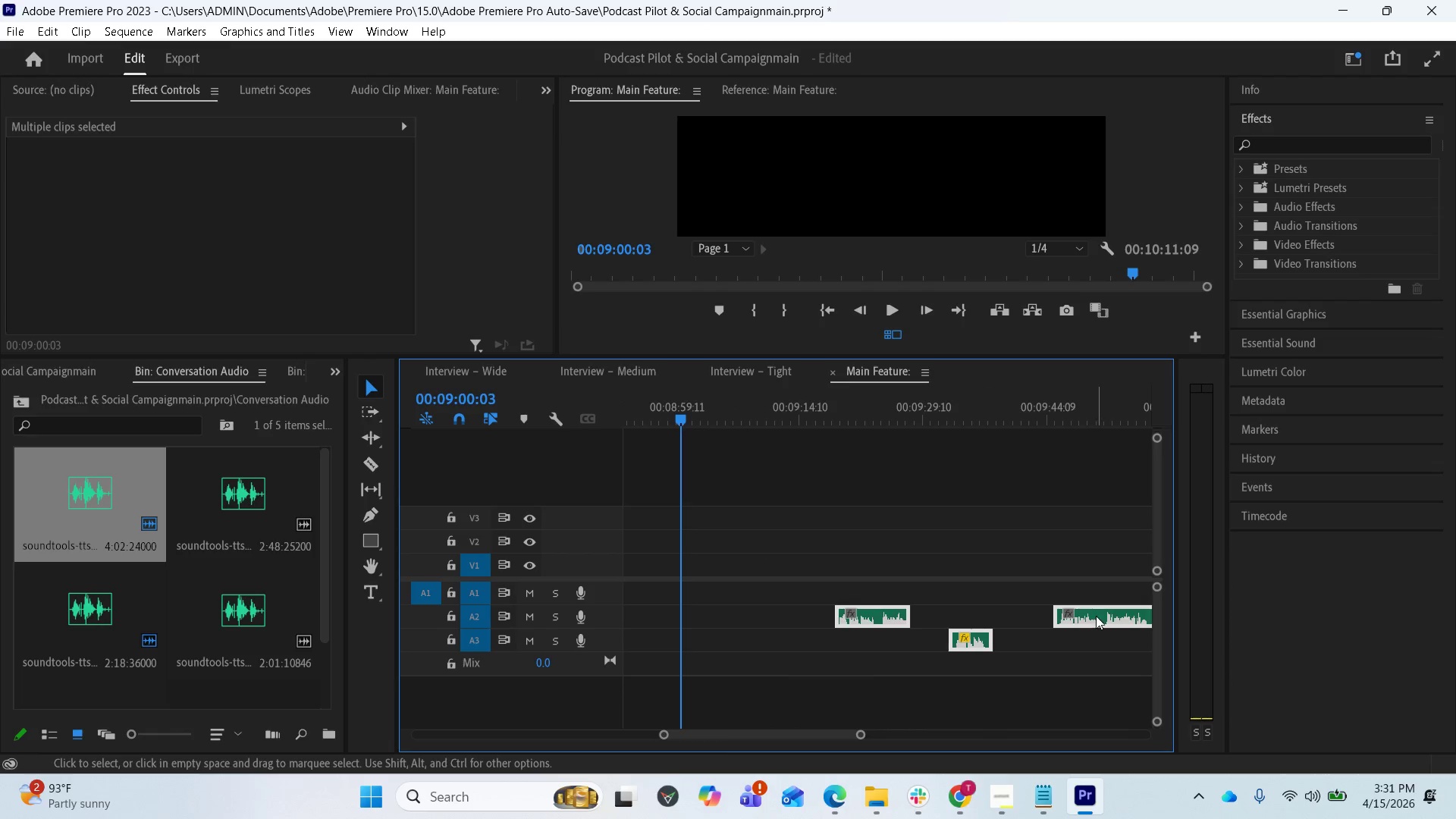 
left_click_drag(start_coordinate=[1097, 610], to_coordinate=[950, 618])
 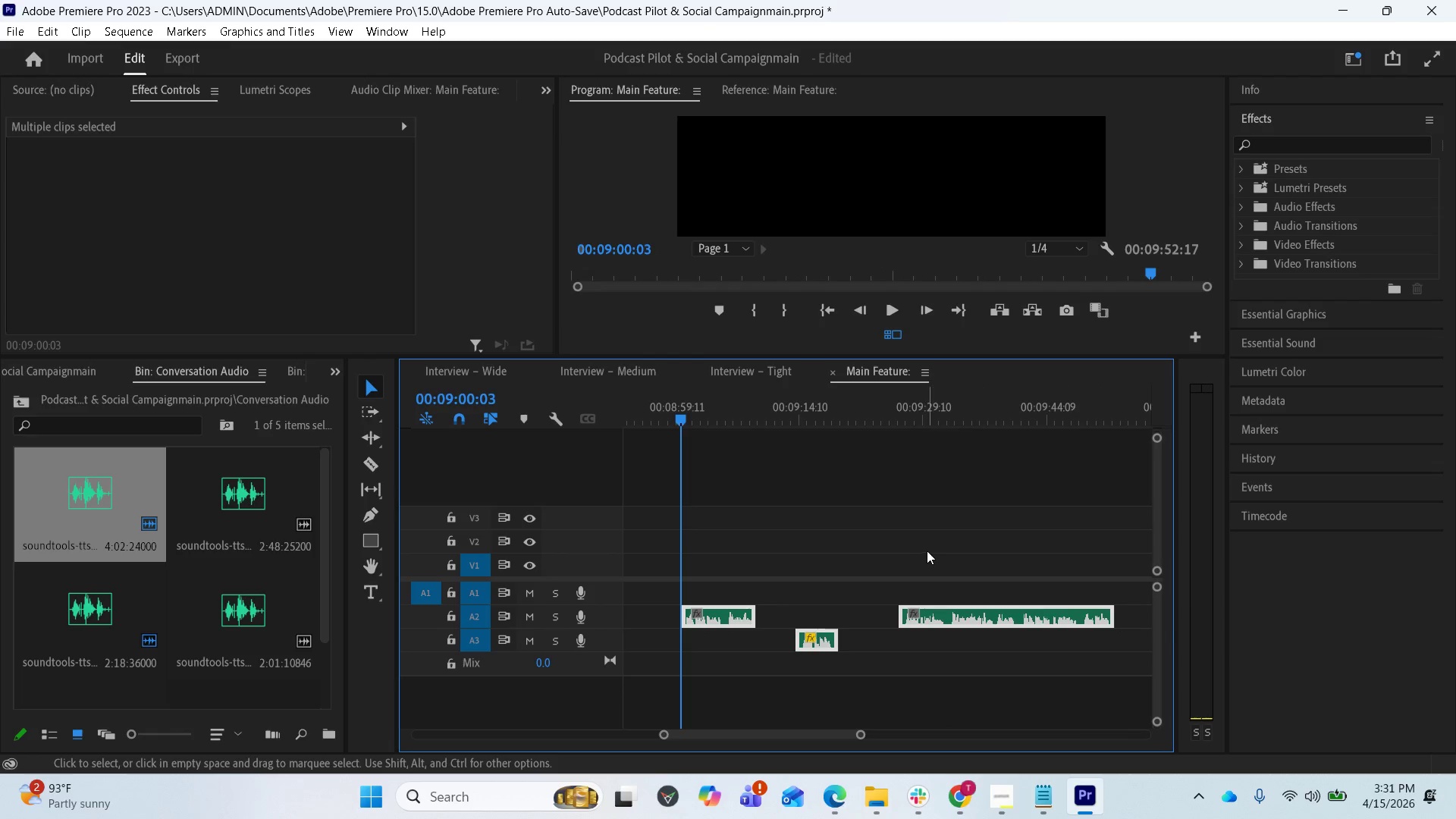 
key(Control+S)
 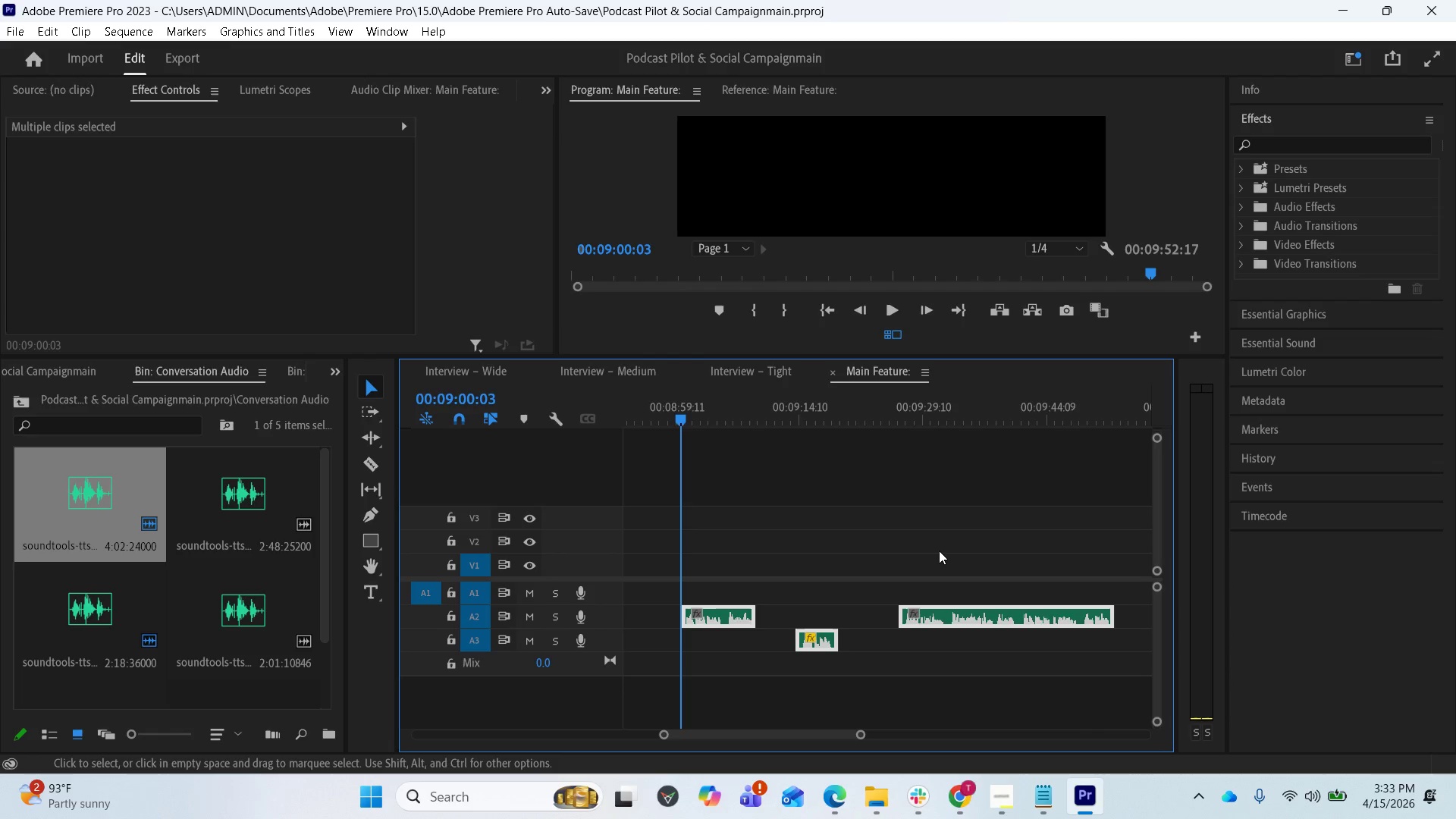 
wait(139.17)
 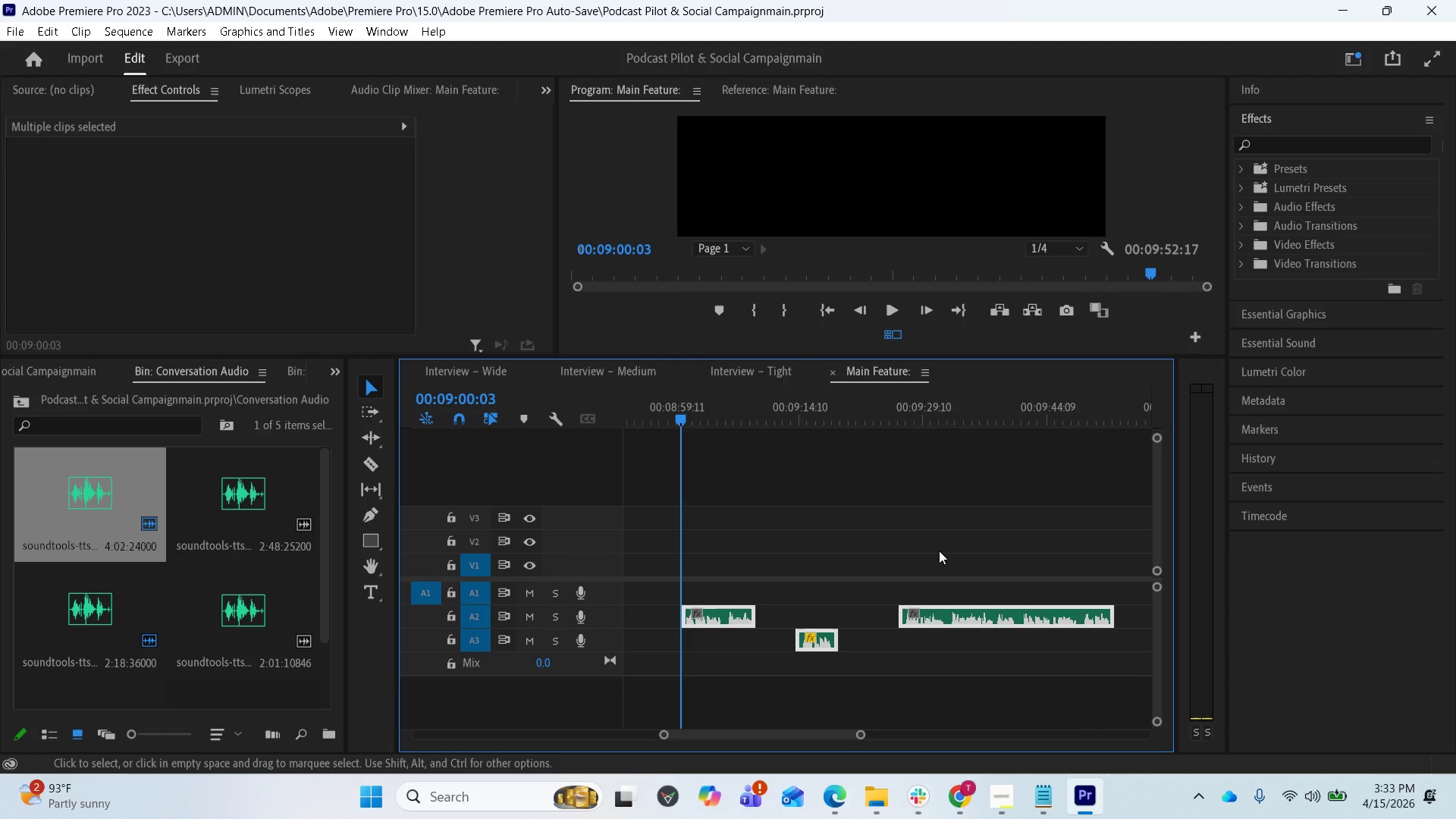 
left_click([850, 522])
 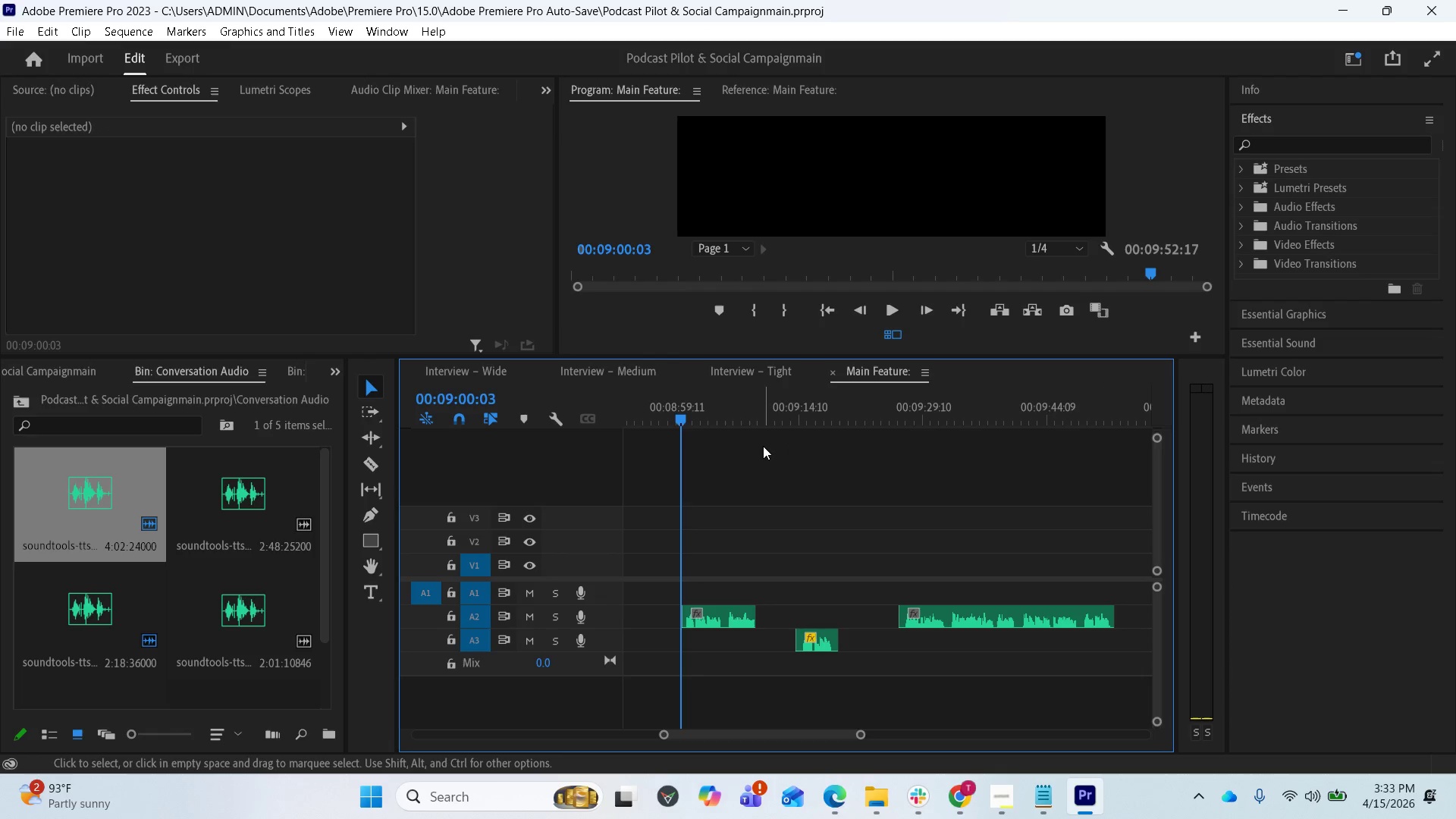 
wait(5.38)
 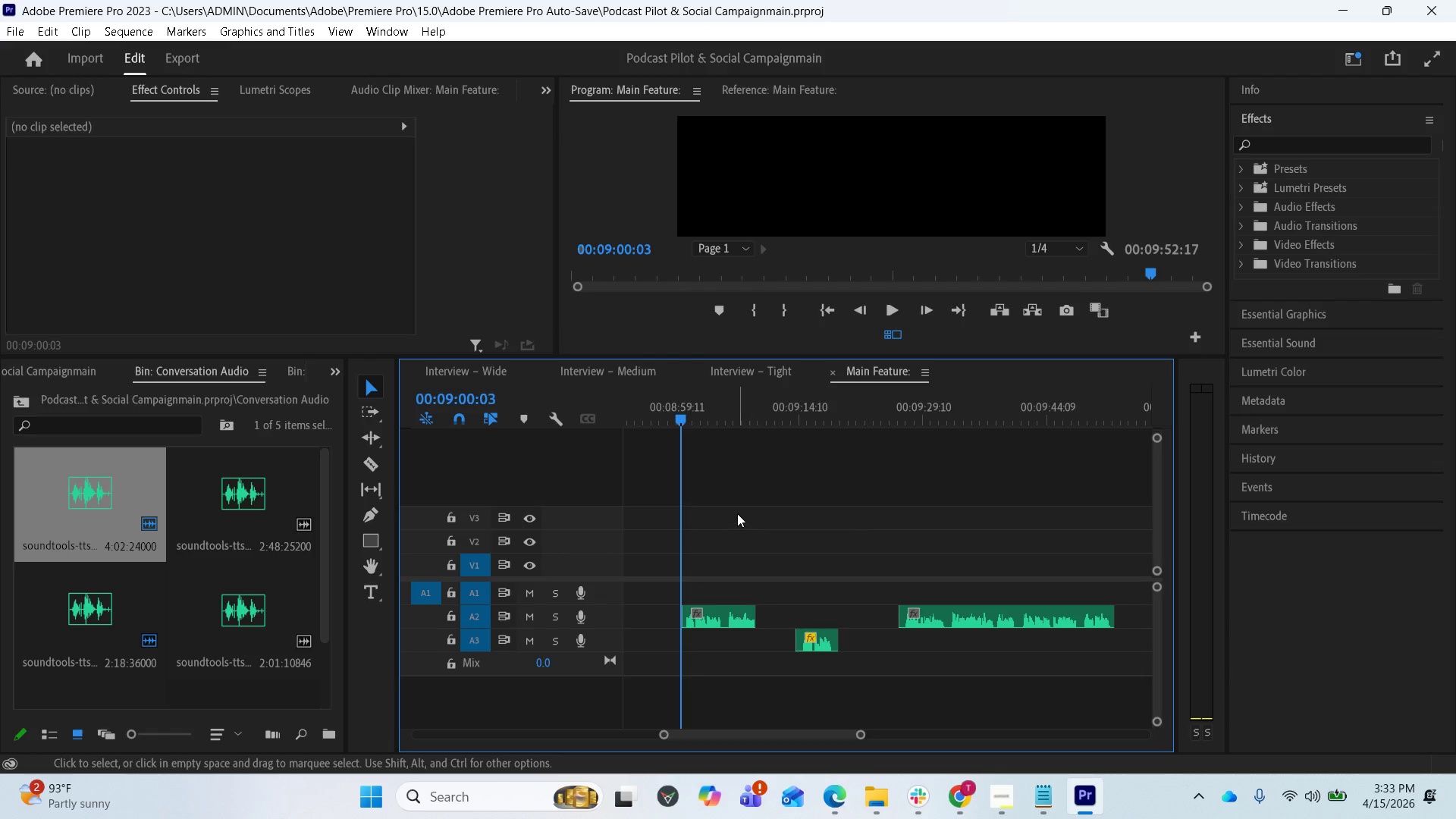 
key(Equal)
 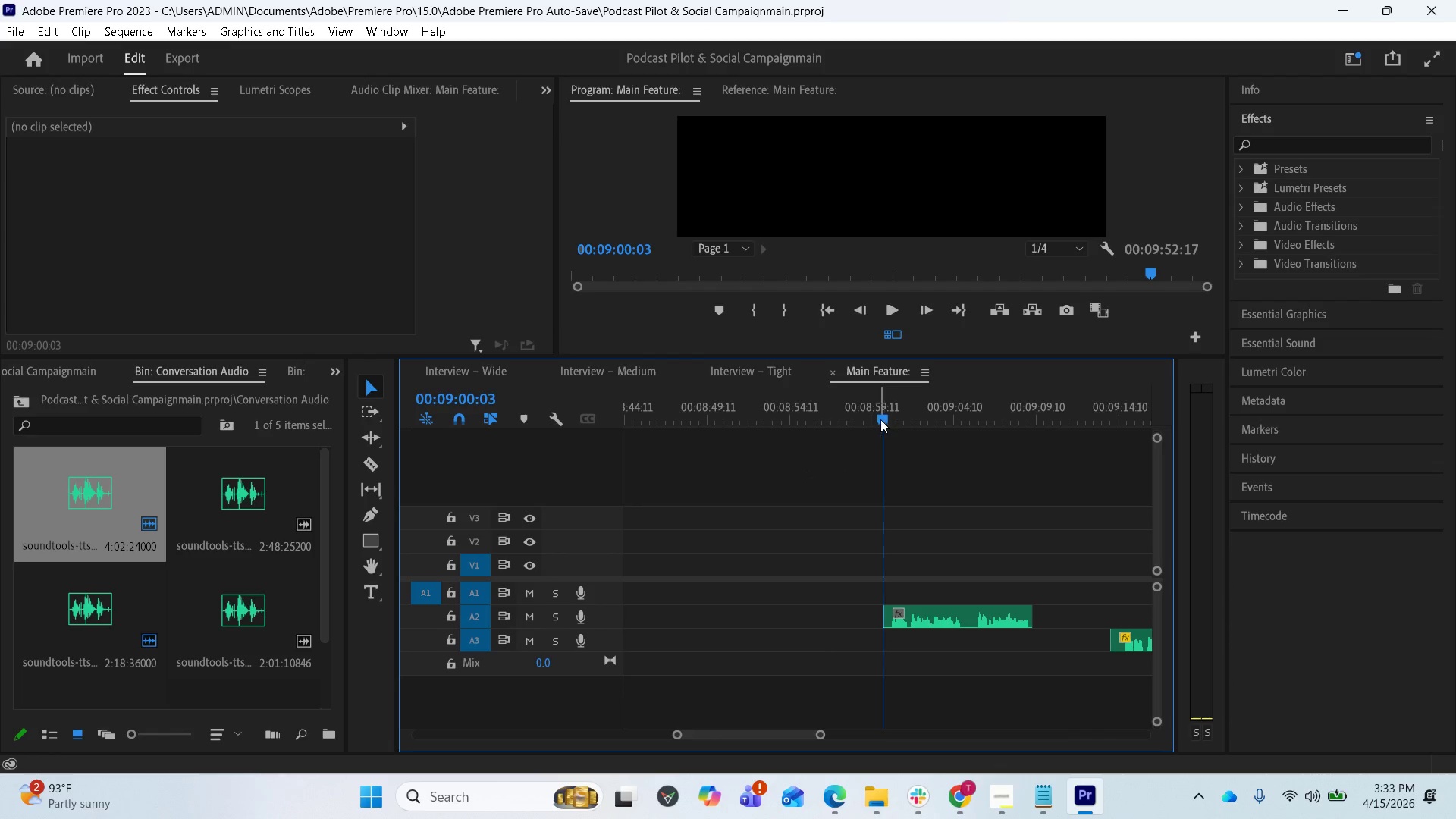 
left_click_drag(start_coordinate=[876, 419], to_coordinate=[882, 419])
 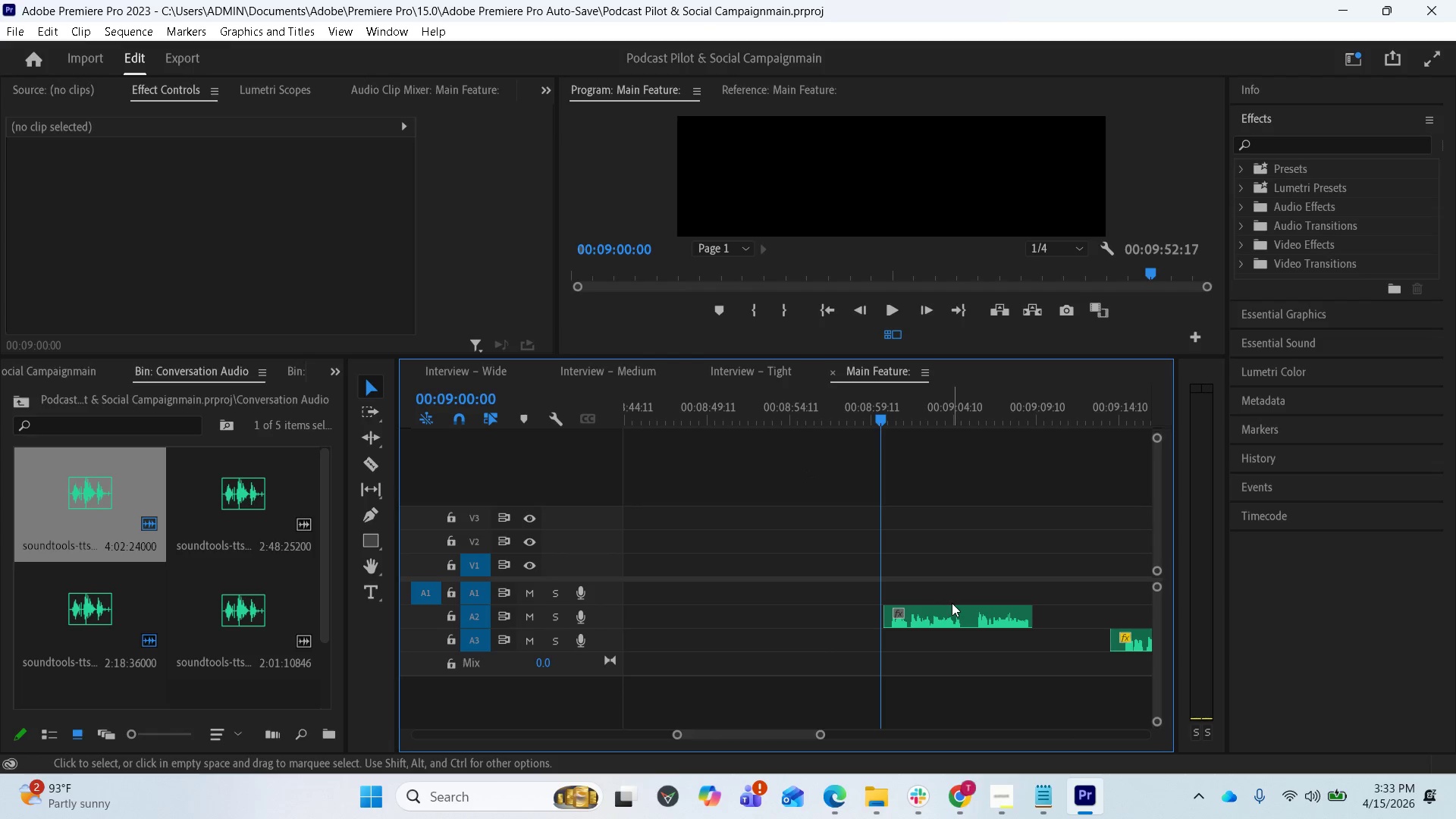 
scroll: coordinate [954, 617], scroll_direction: down, amount: 9.0
 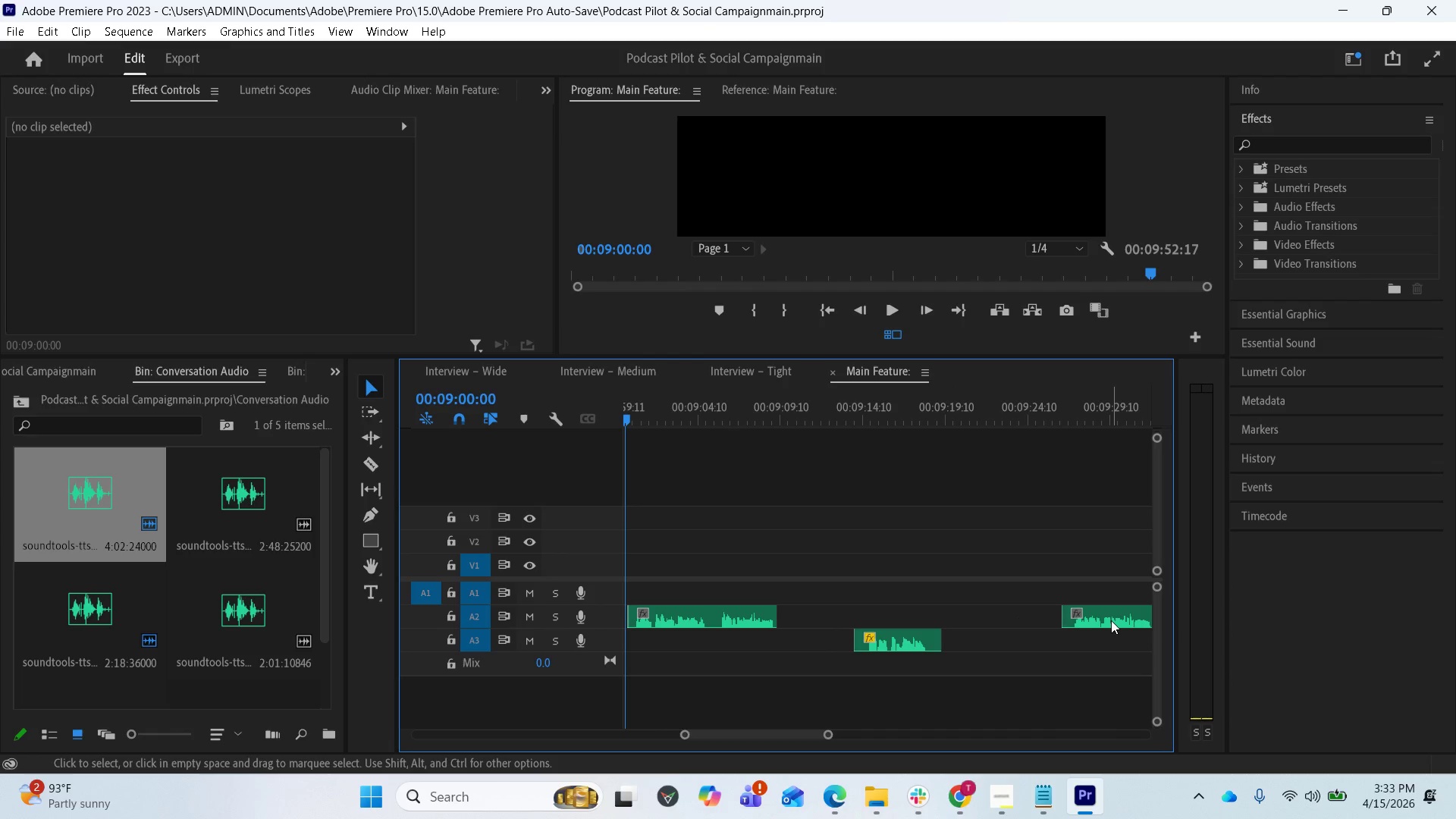 
left_click([1111, 620])
 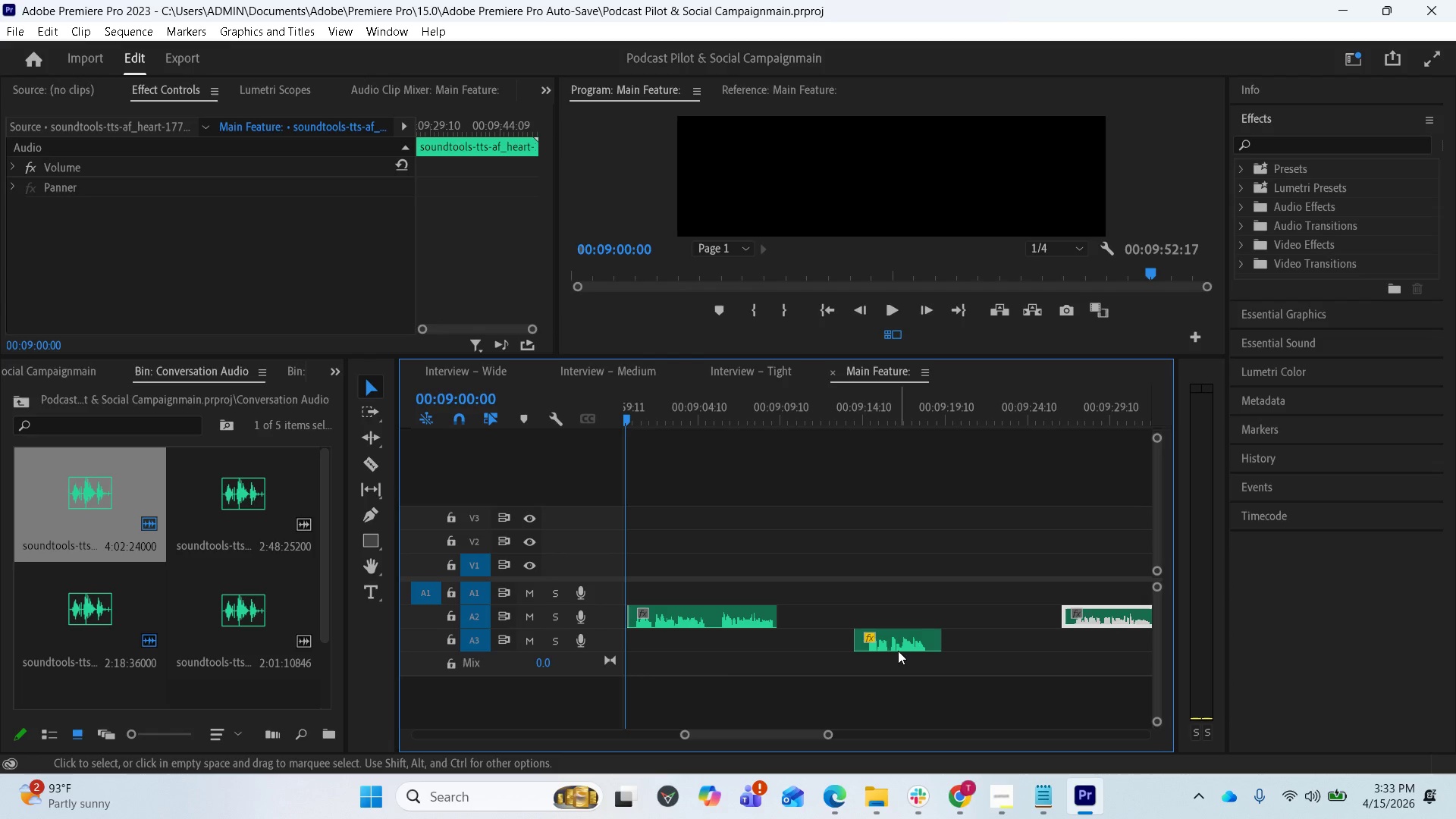 
hold_key(key=ShiftLeft, duration=1.86)
left_click([893, 645])
 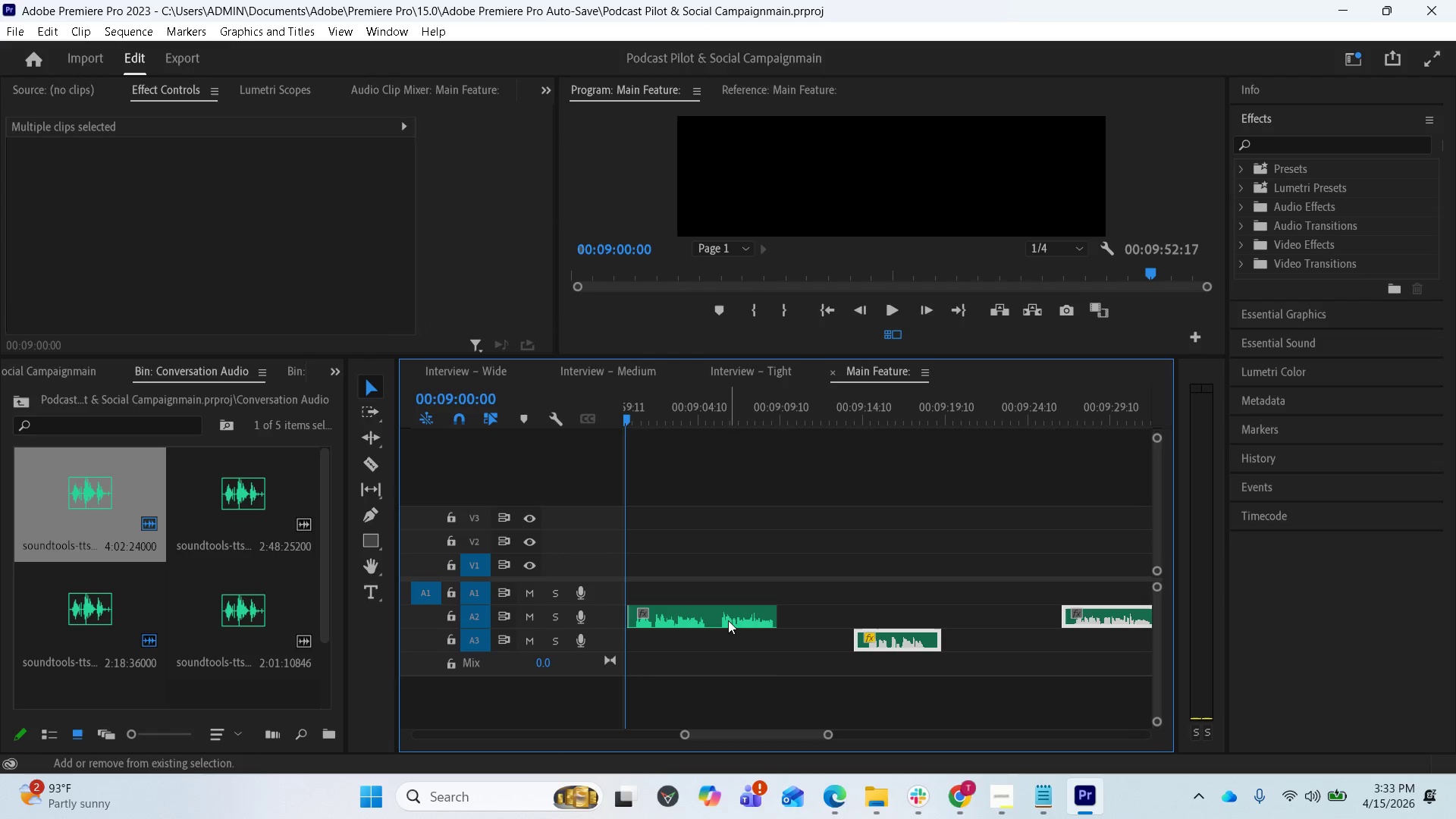 
left_click([718, 616])
 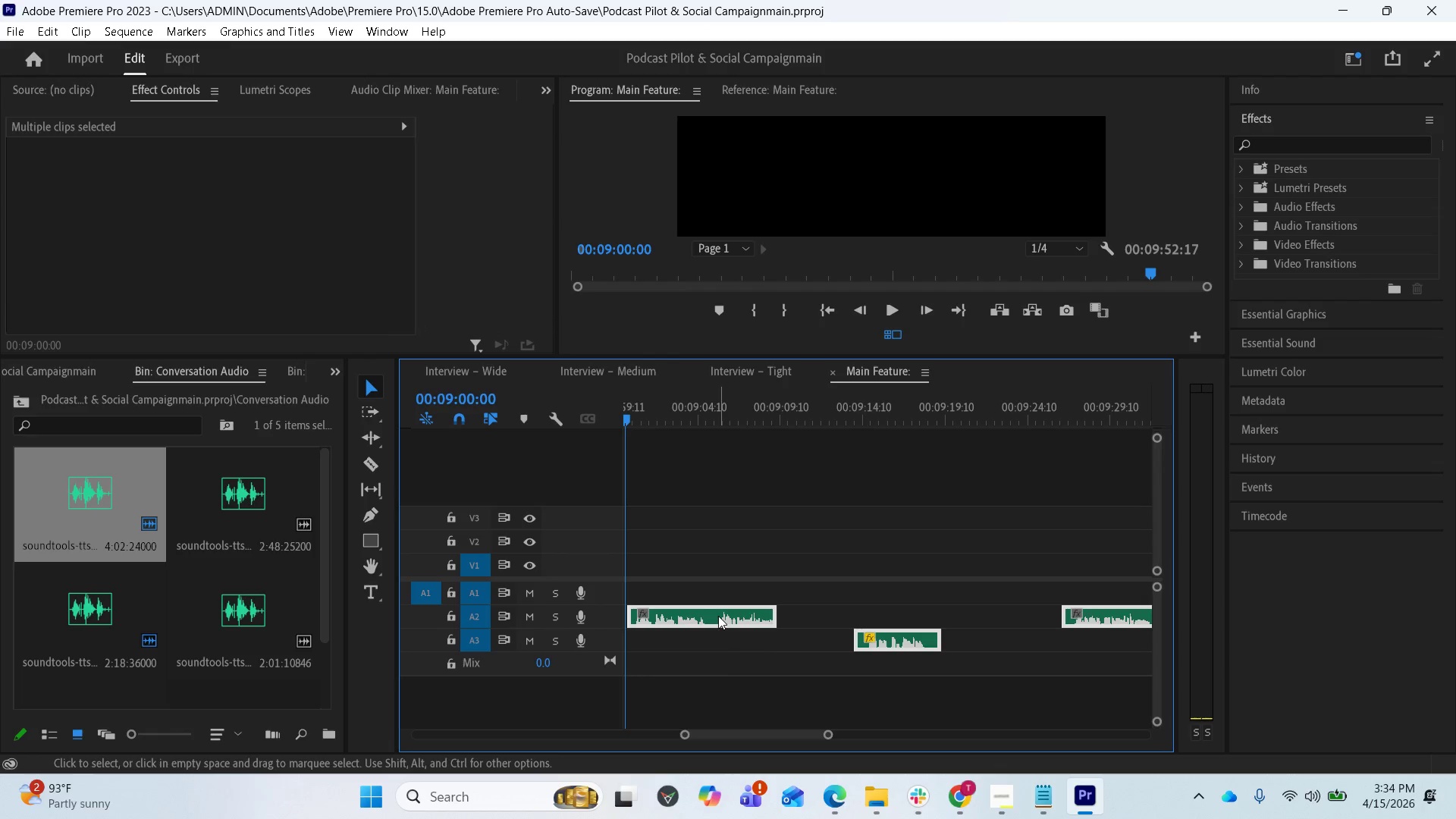 
left_click_drag(start_coordinate=[718, 616], to_coordinate=[714, 616])
 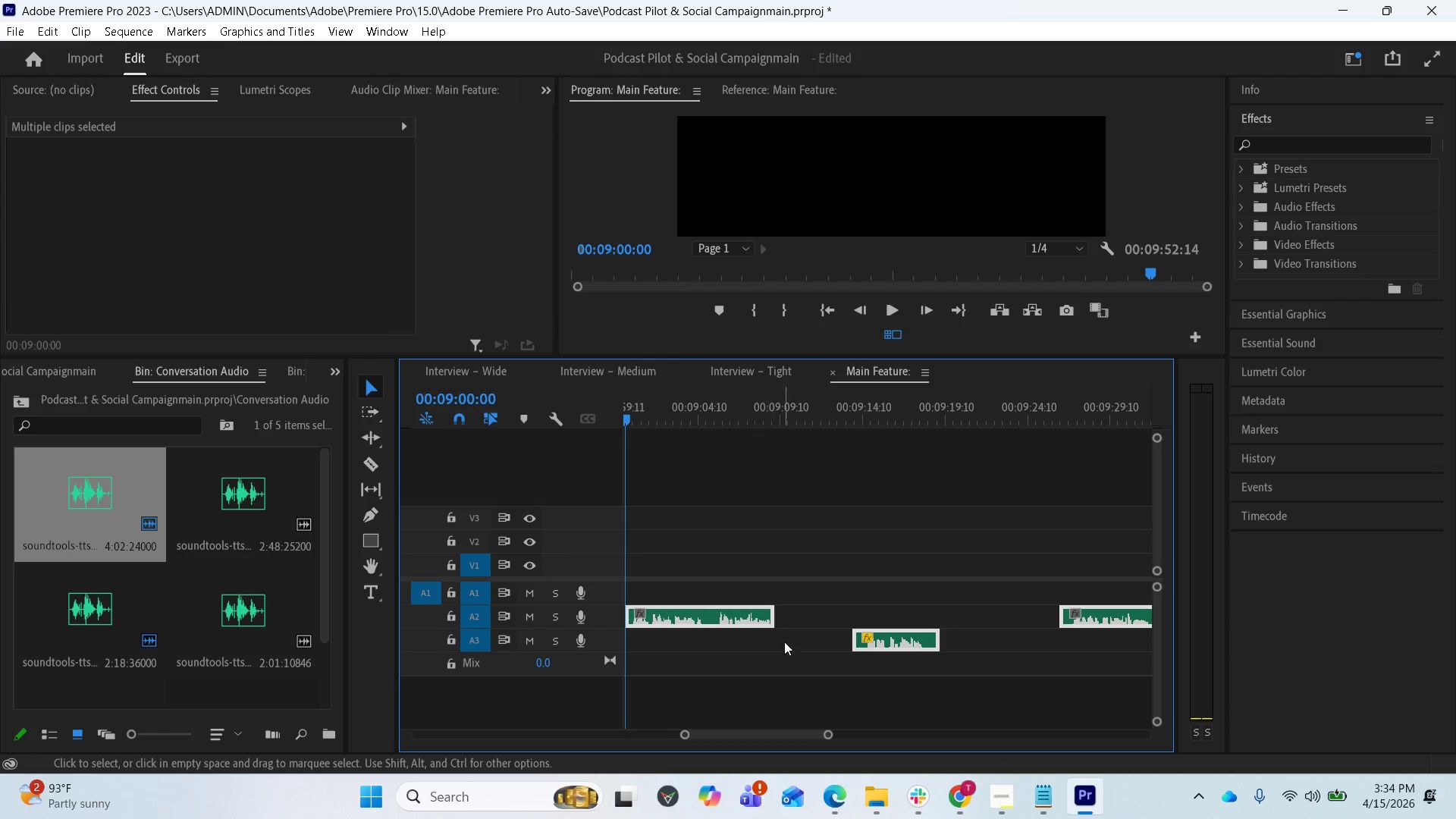 
scroll: coordinate [809, 644], scroll_direction: down, amount: 5.0
 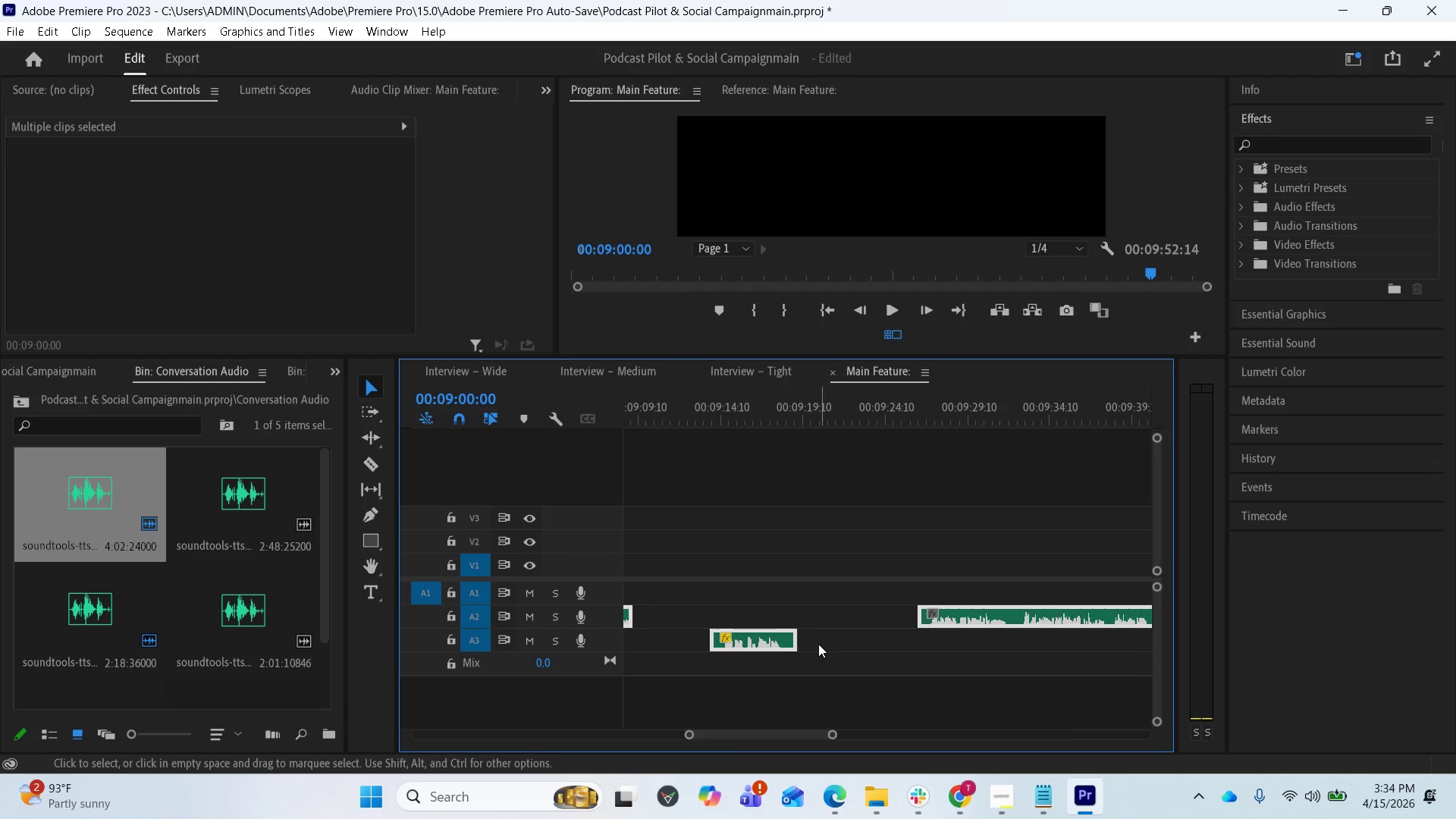 
wait(41.29)
 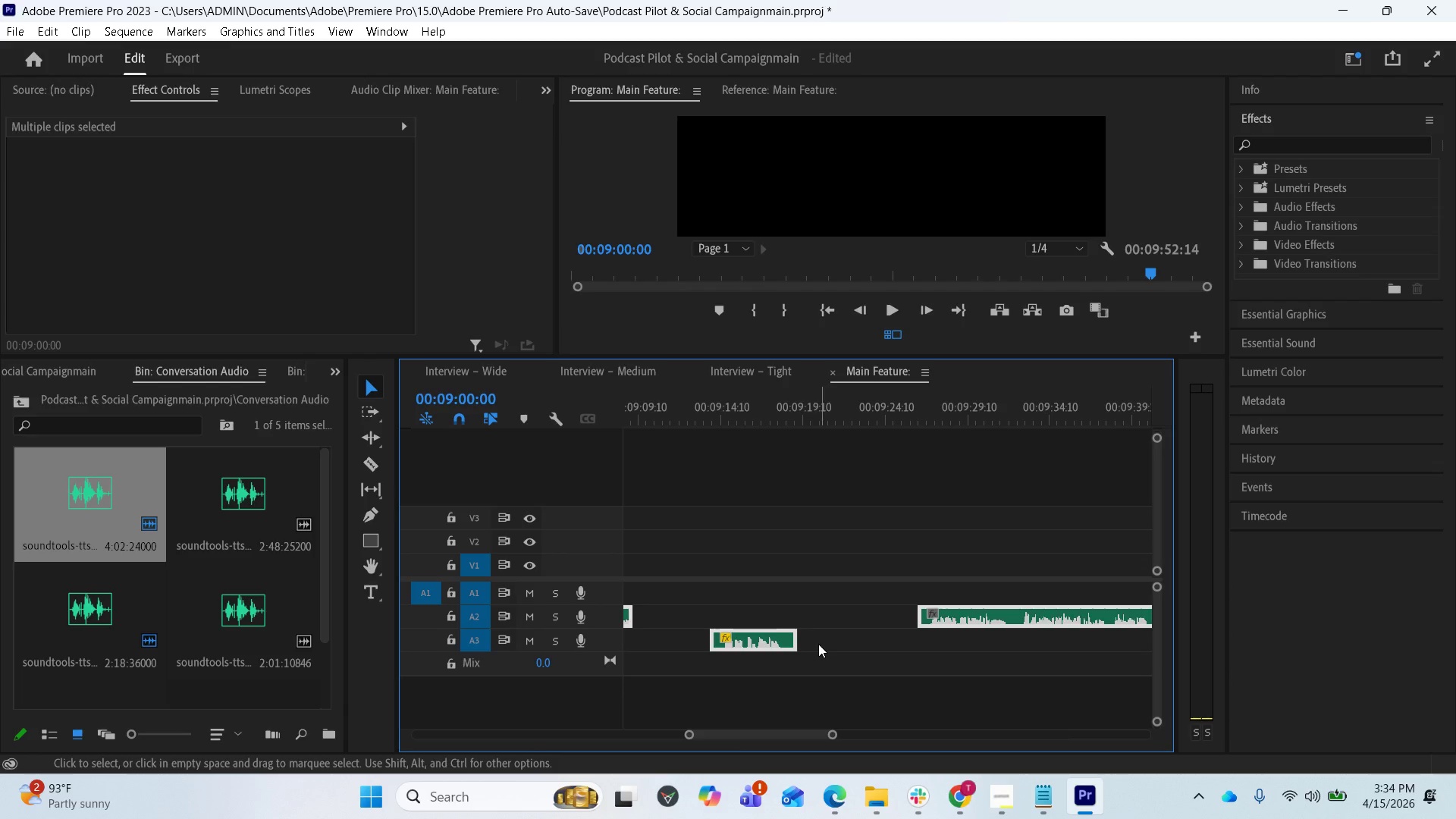 
scroll: coordinate [851, 633], scroll_direction: down, amount: 14.0
 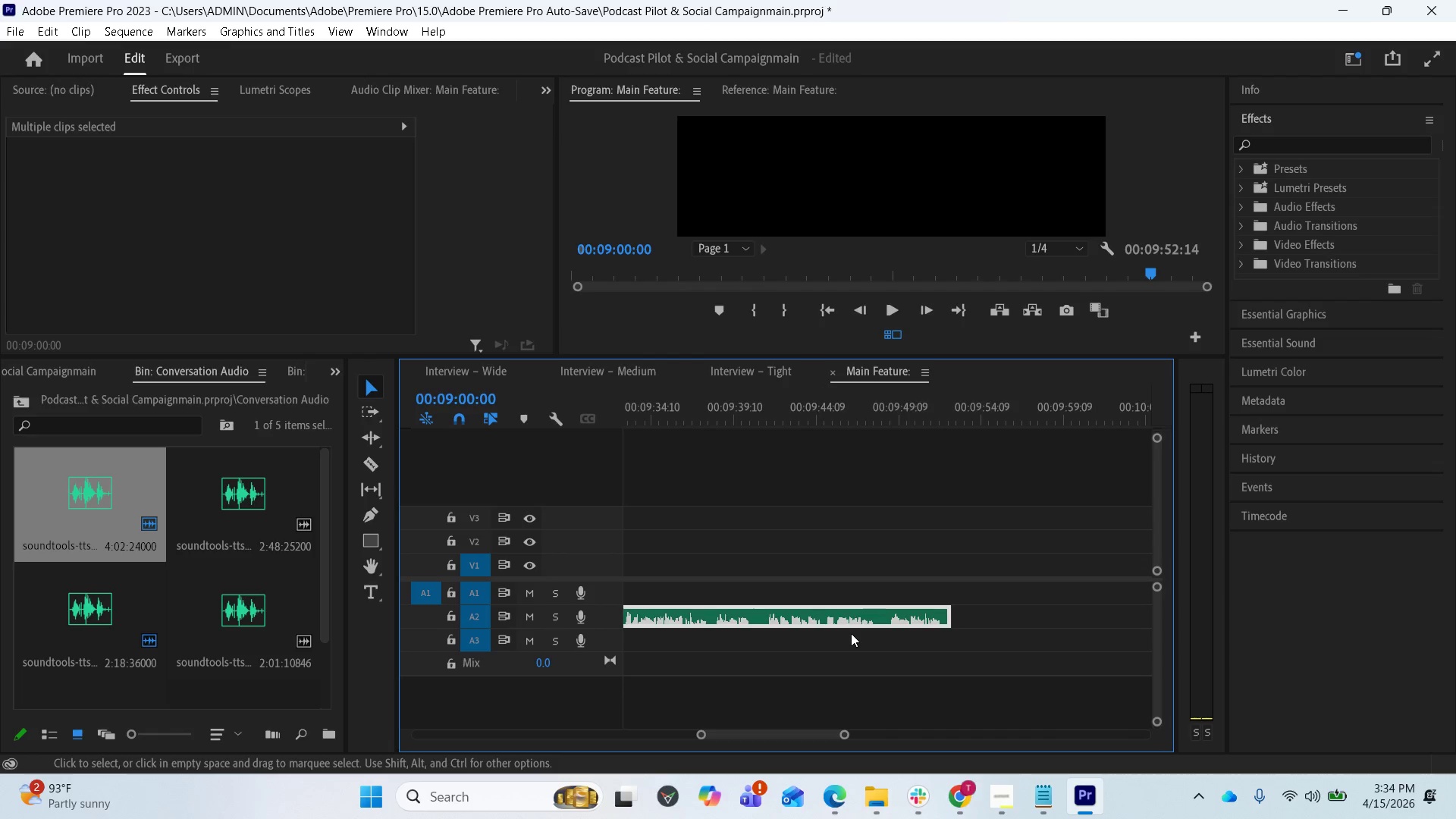 
left_click([851, 633])
 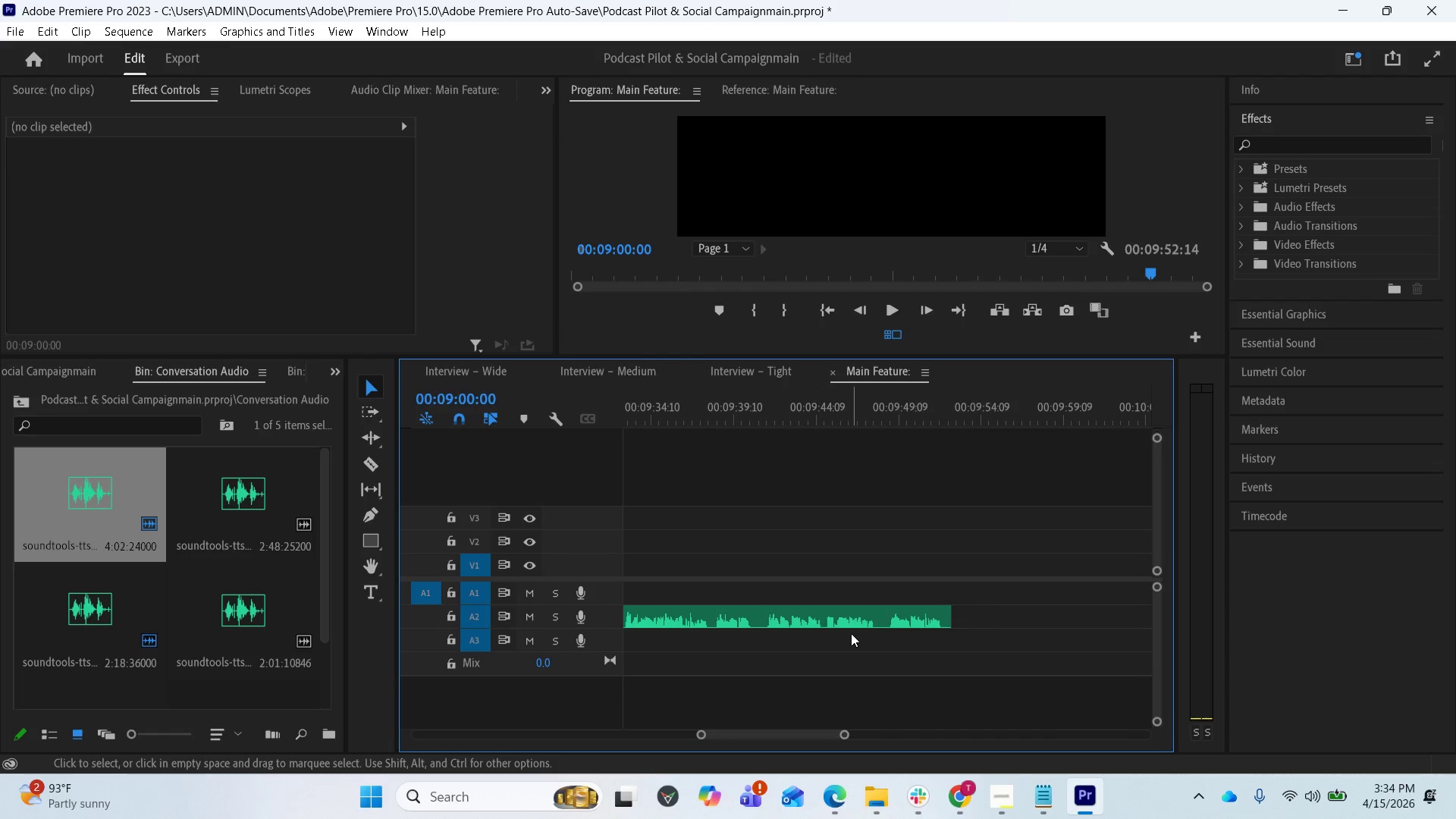 
scroll: coordinate [843, 633], scroll_direction: up, amount: 22.0
 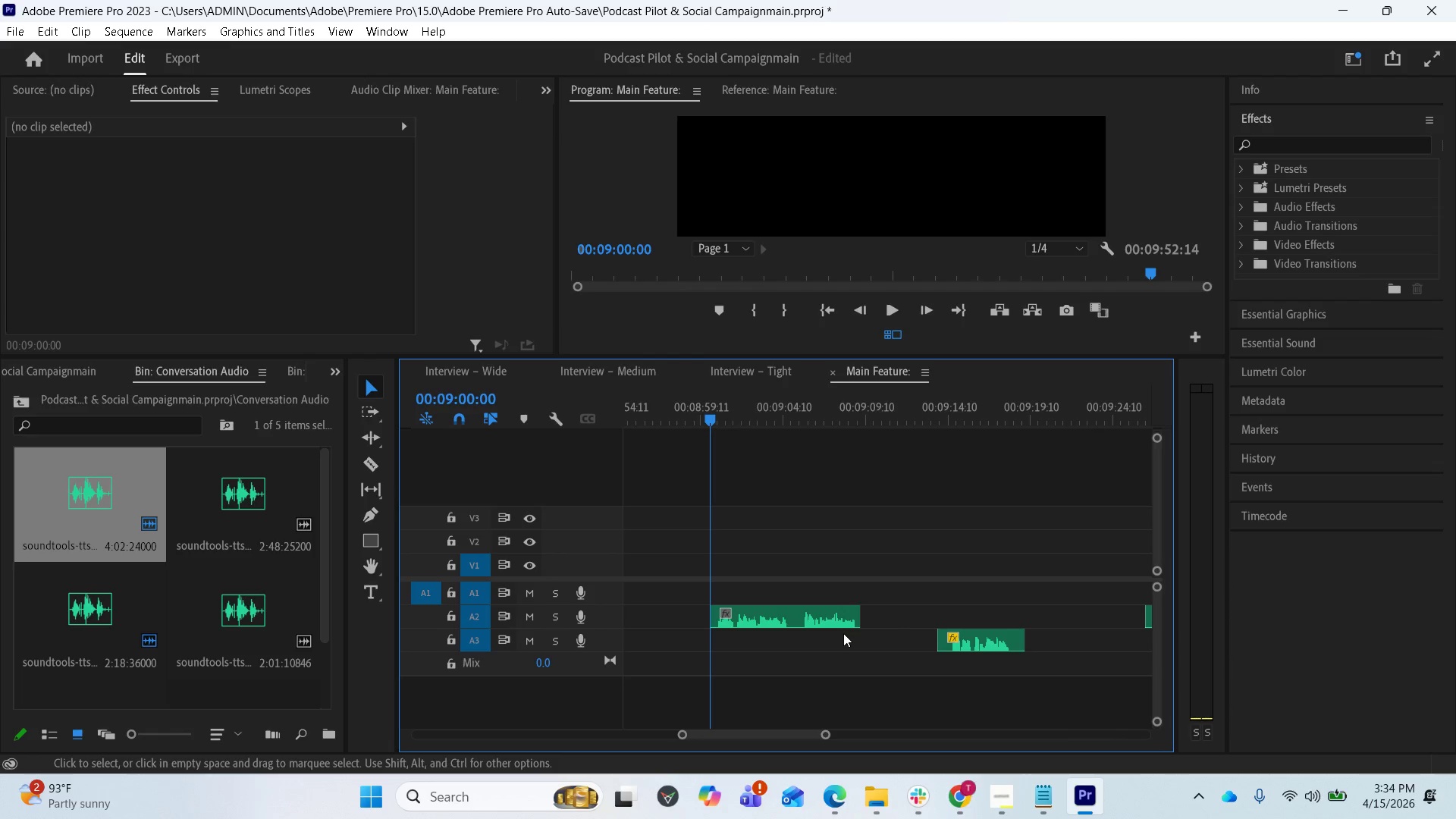 
key(Space)
 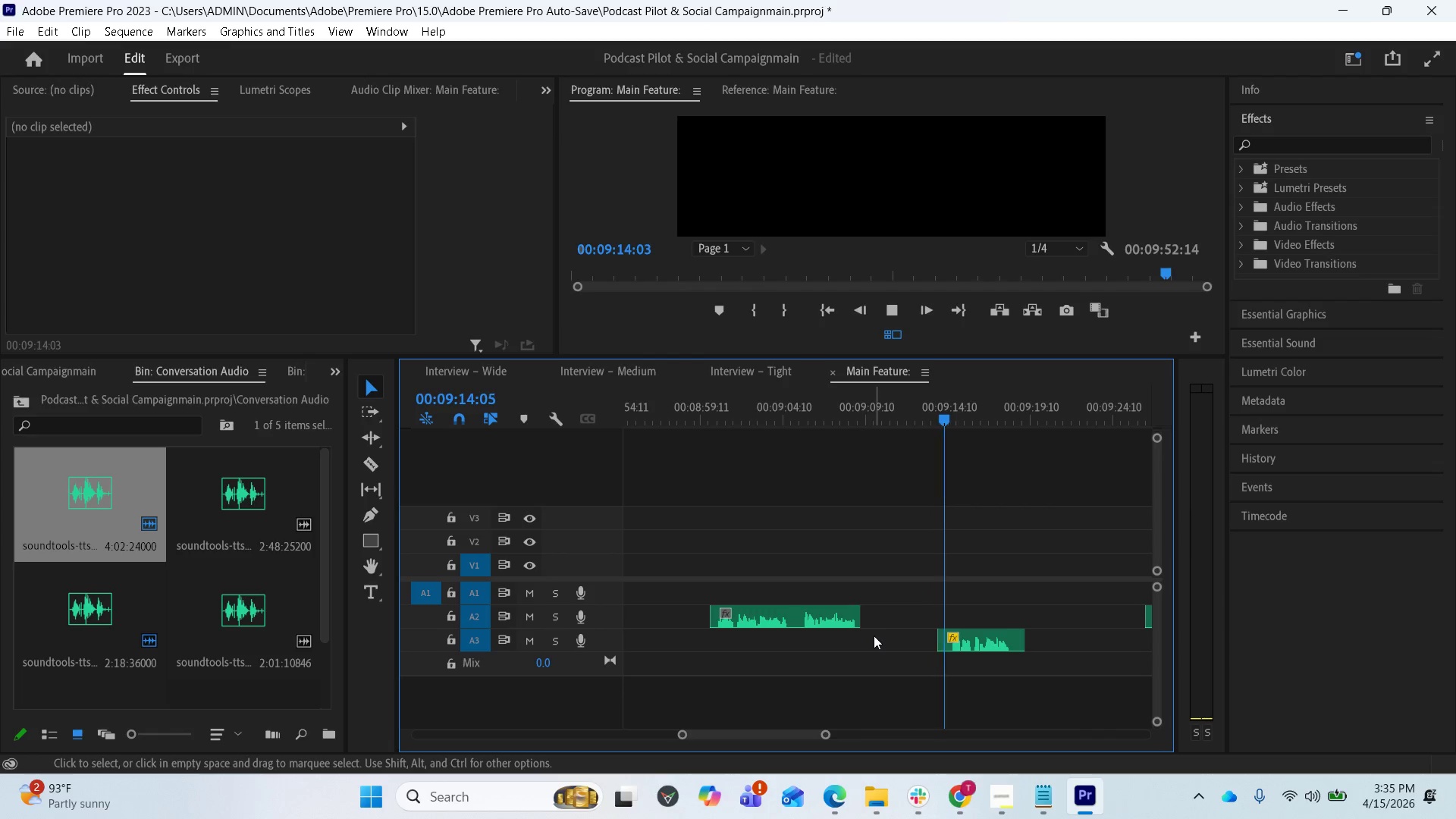 
wait(19.28)
 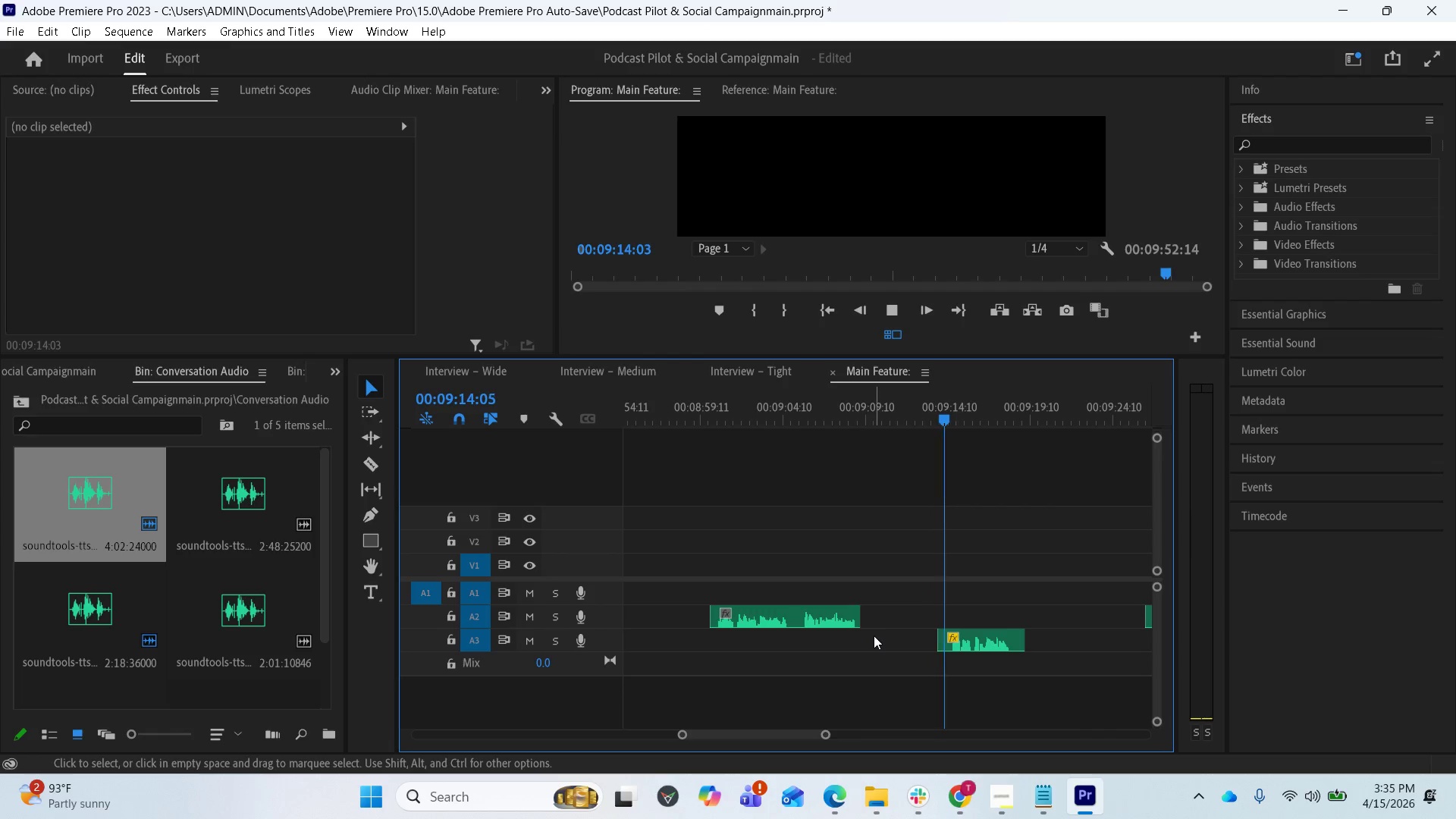 
key(Space)
 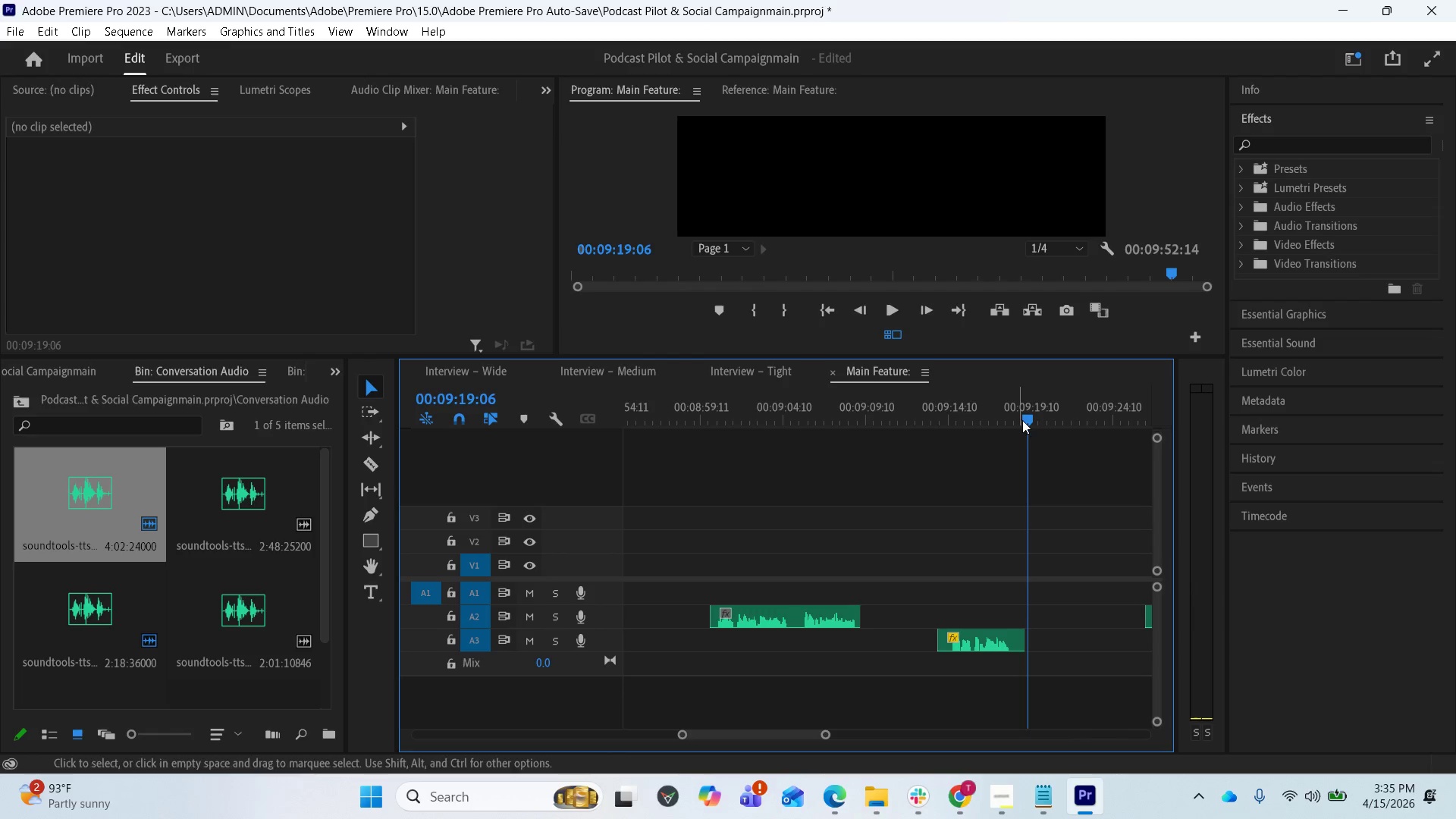 
left_click_drag(start_coordinate=[1034, 419], to_coordinate=[974, 437])
 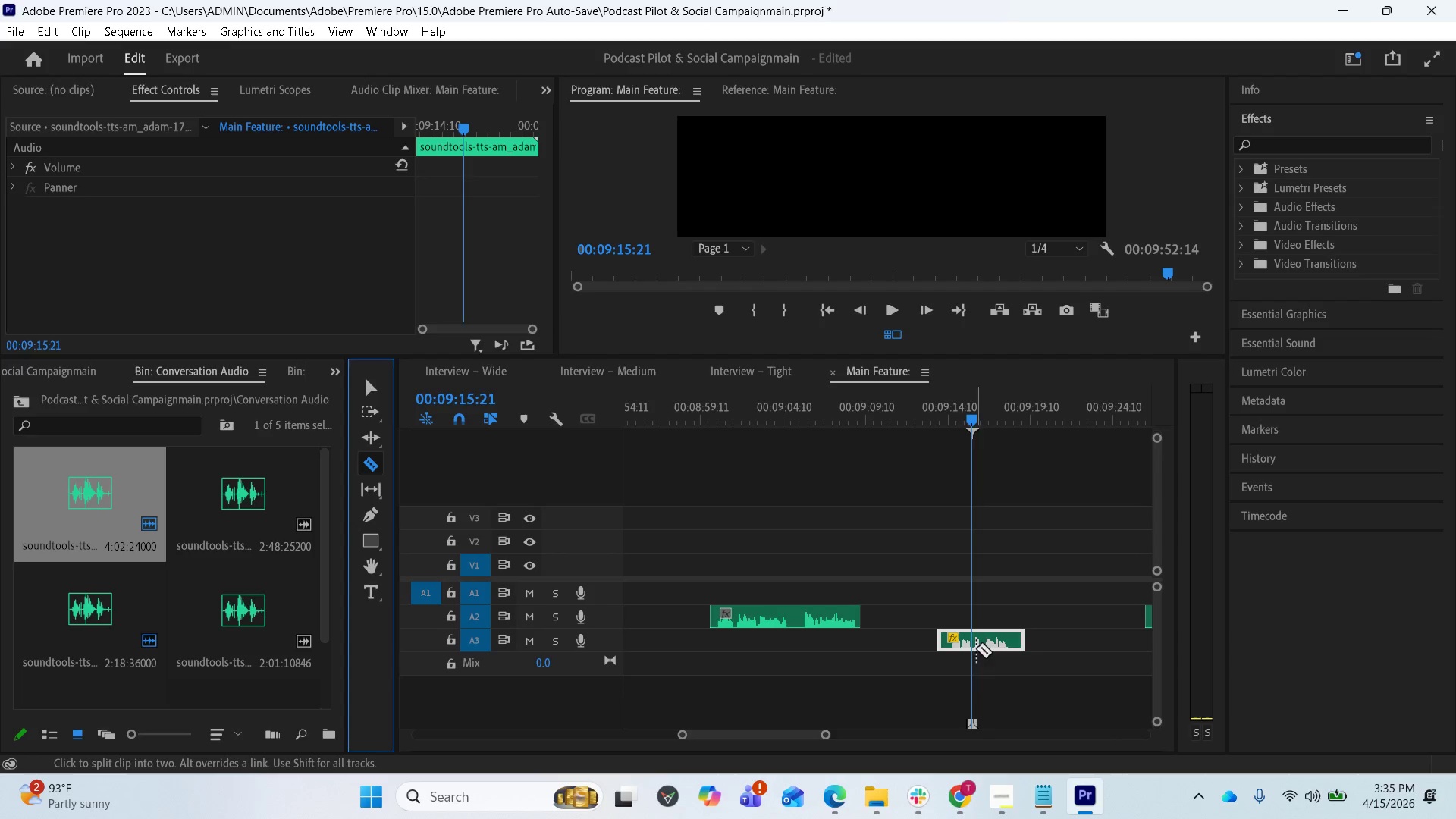 
wait(10.44)
 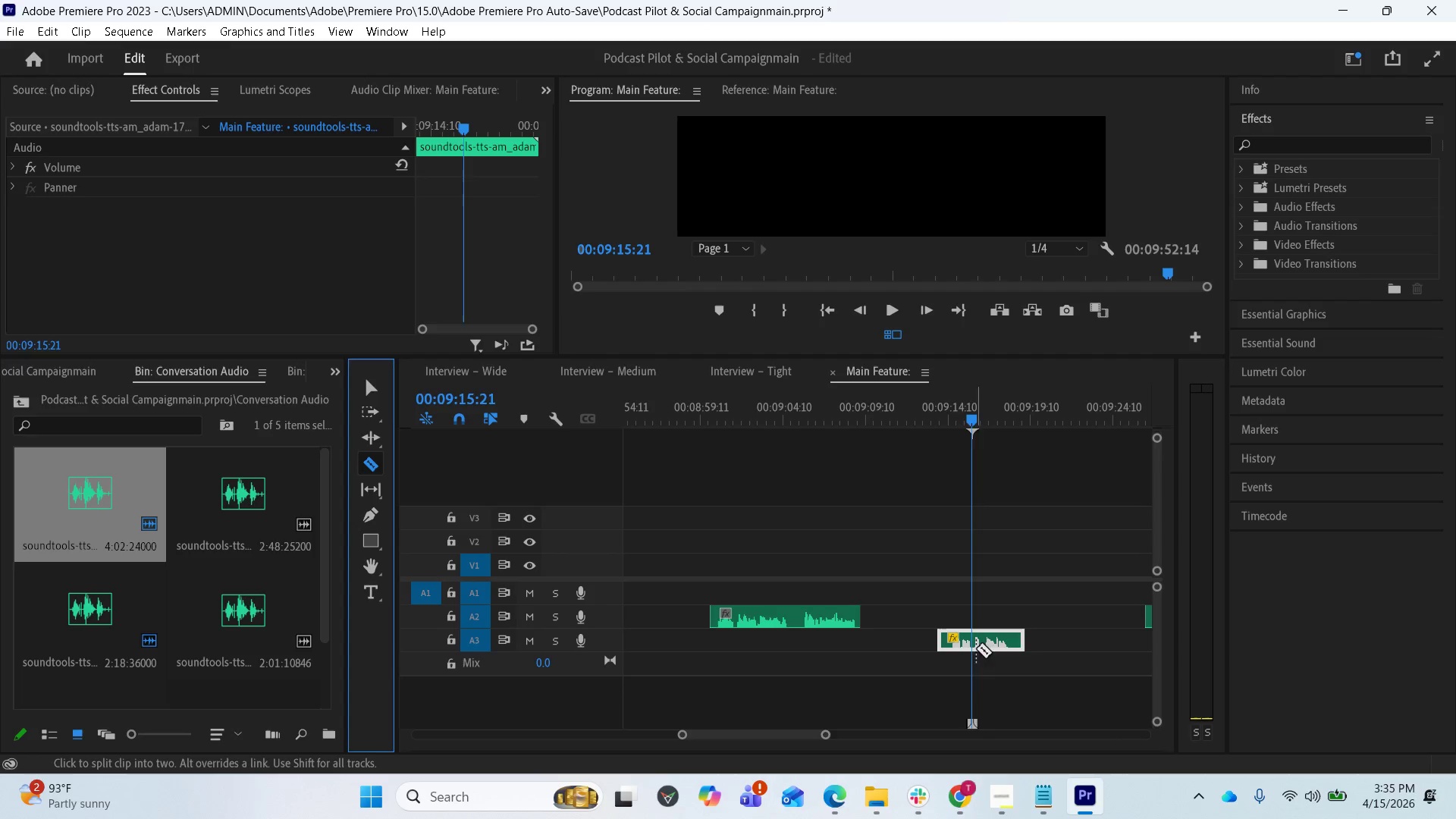 
left_click([971, 643])
 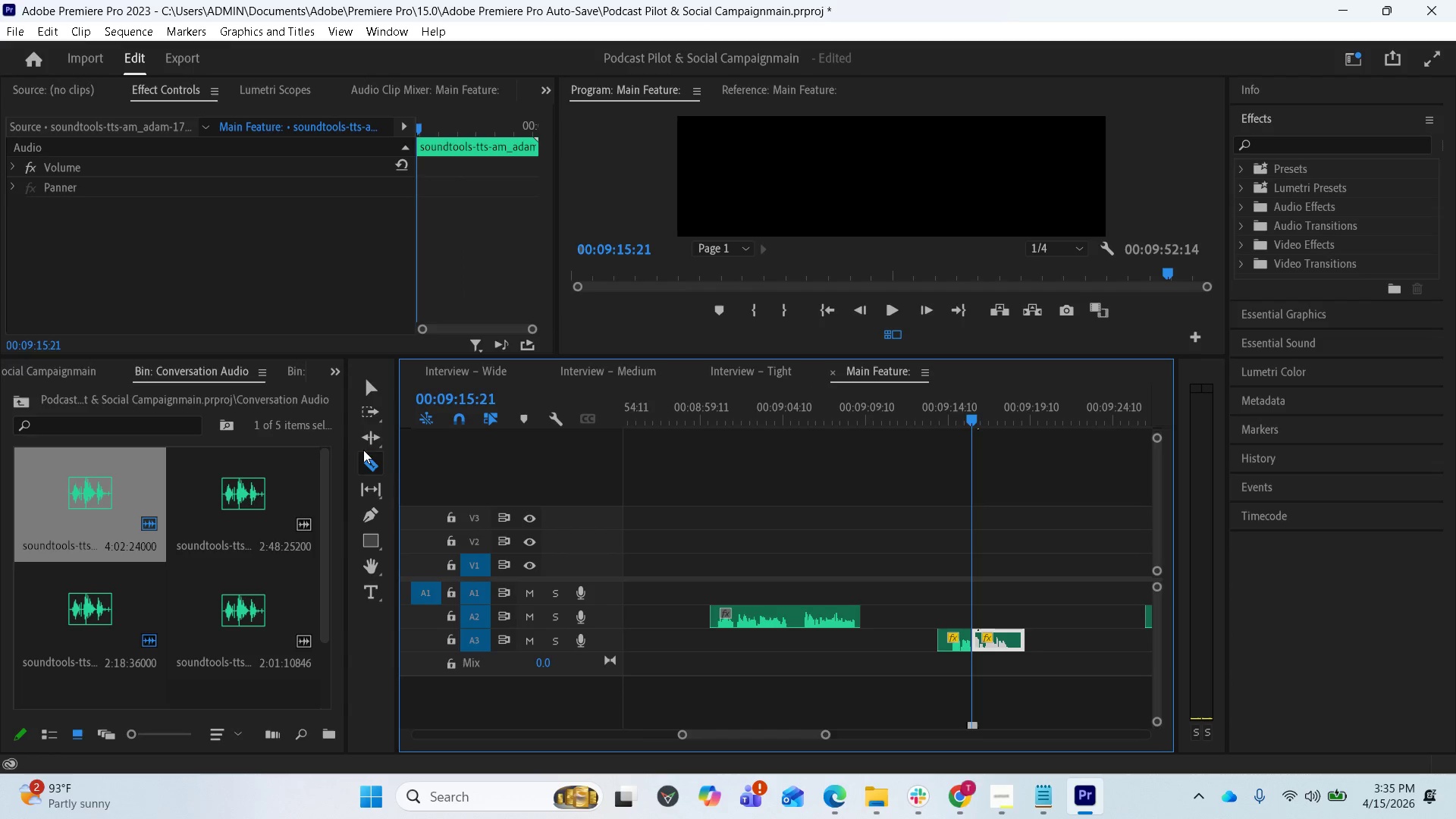 
left_click_drag(start_coordinate=[375, 393], to_coordinate=[383, 397])
 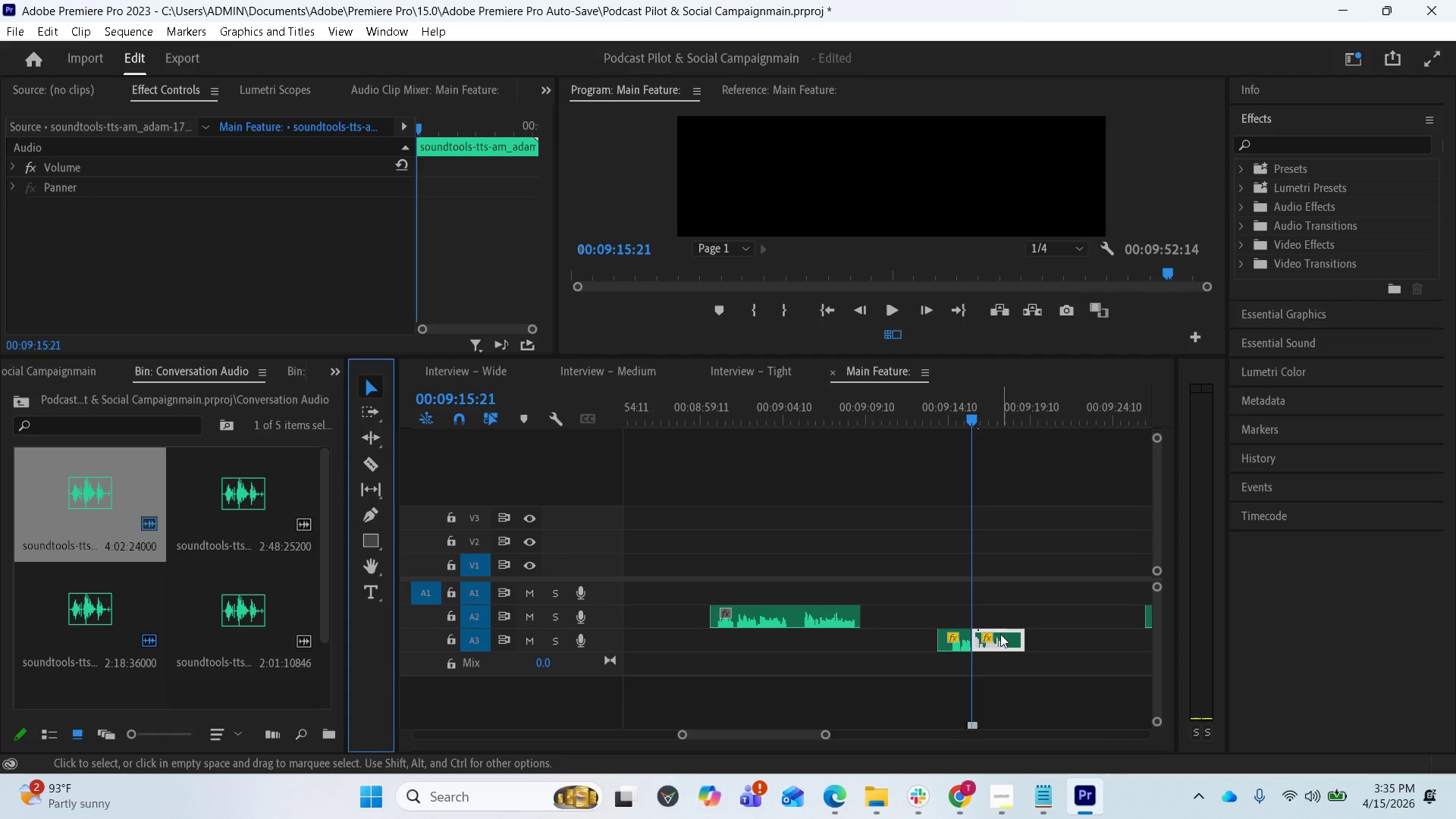 
left_click_drag(start_coordinate=[1000, 639], to_coordinate=[1036, 648])
 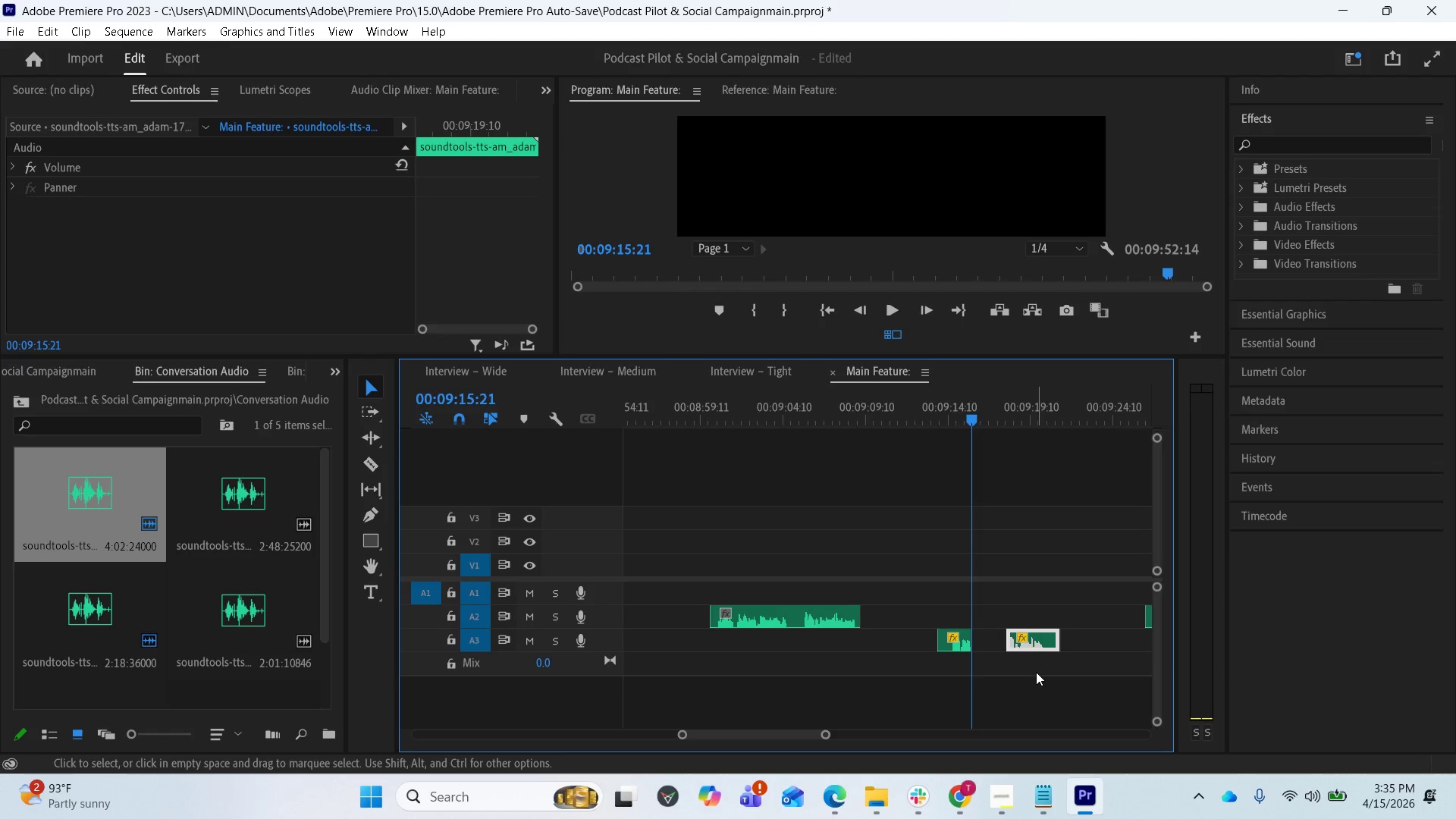 
key(Space)
 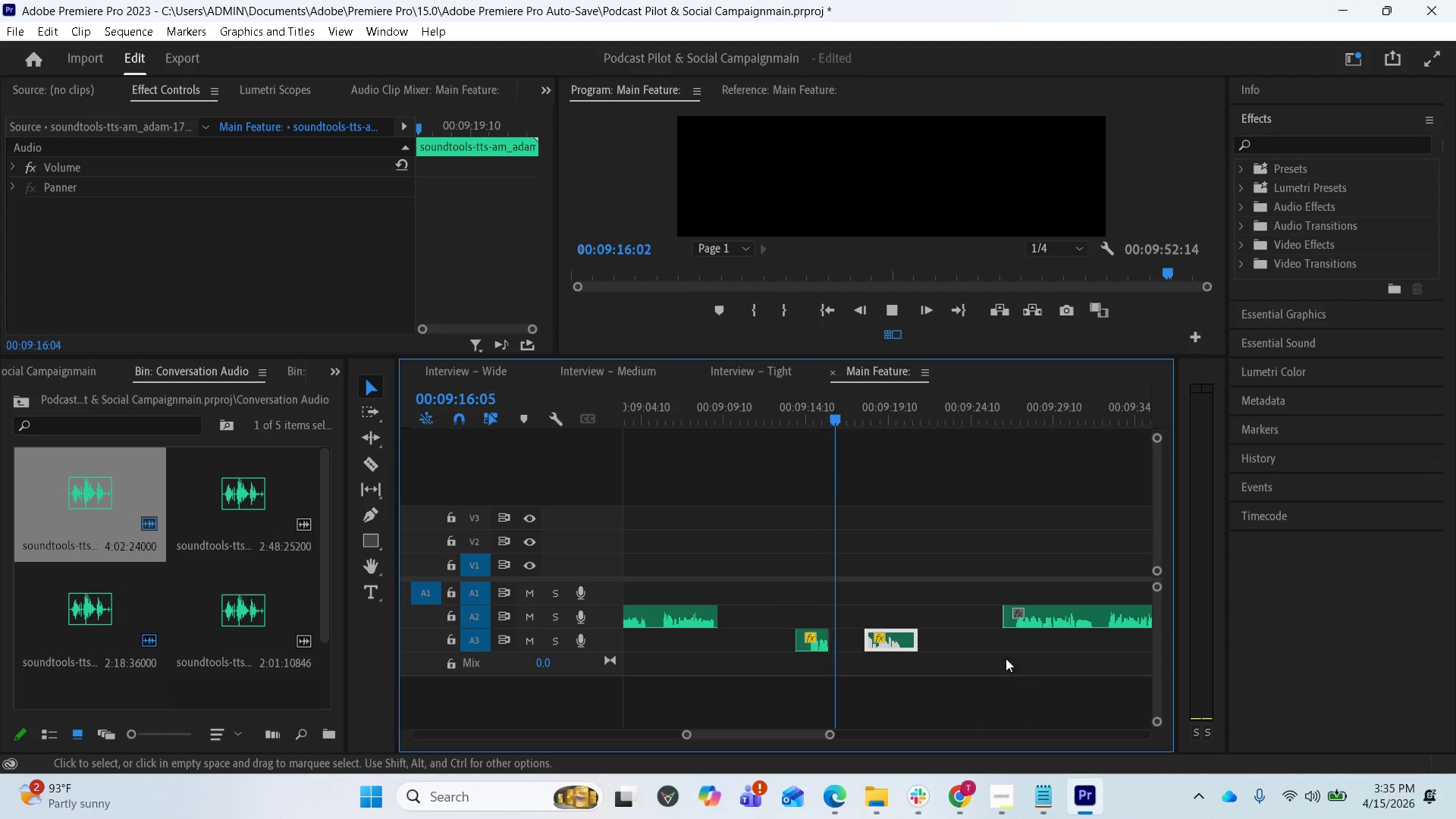 
scroll: coordinate [1031, 670], scroll_direction: down, amount: 5.0
 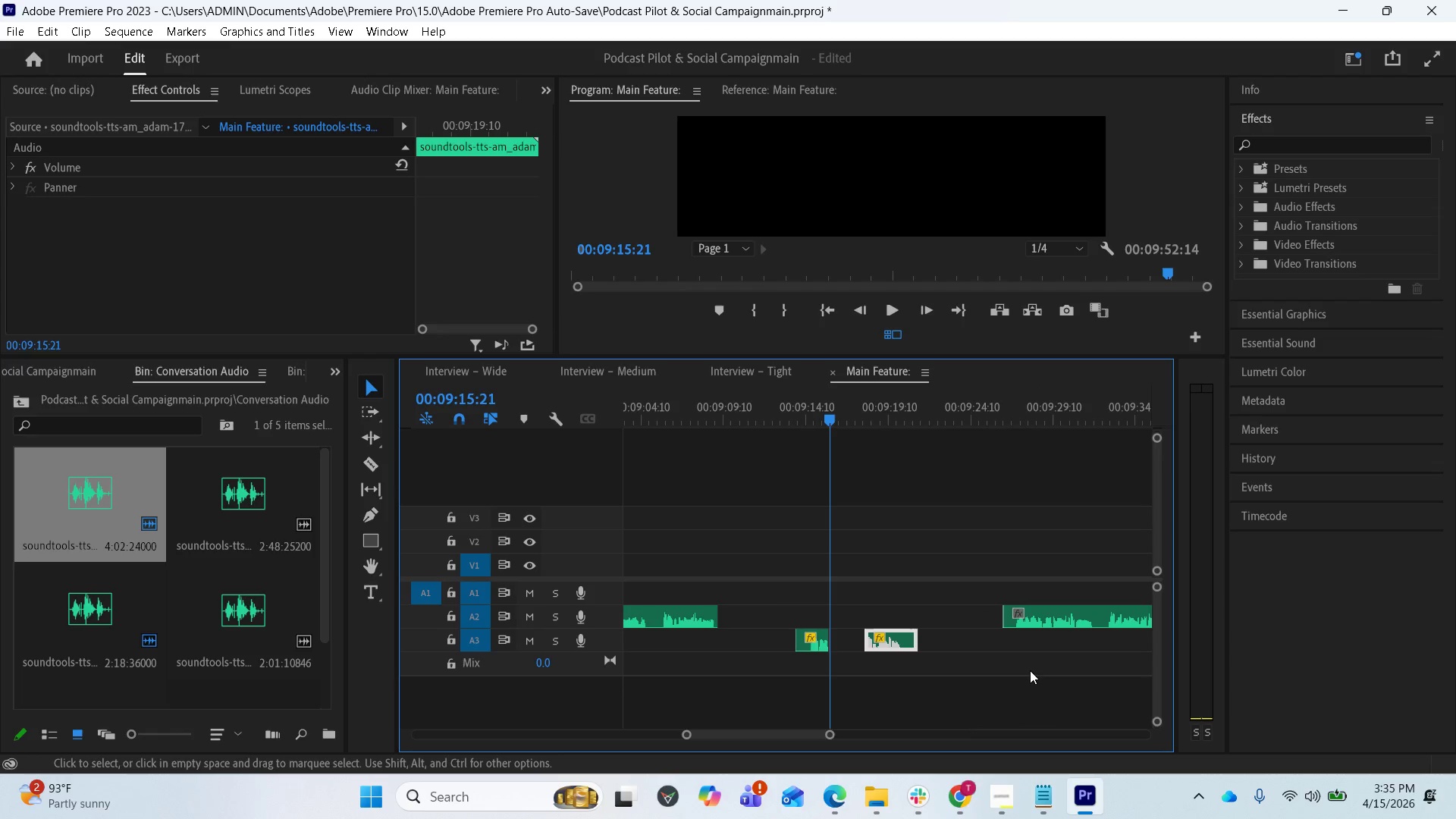 
left_click([1002, 655])
 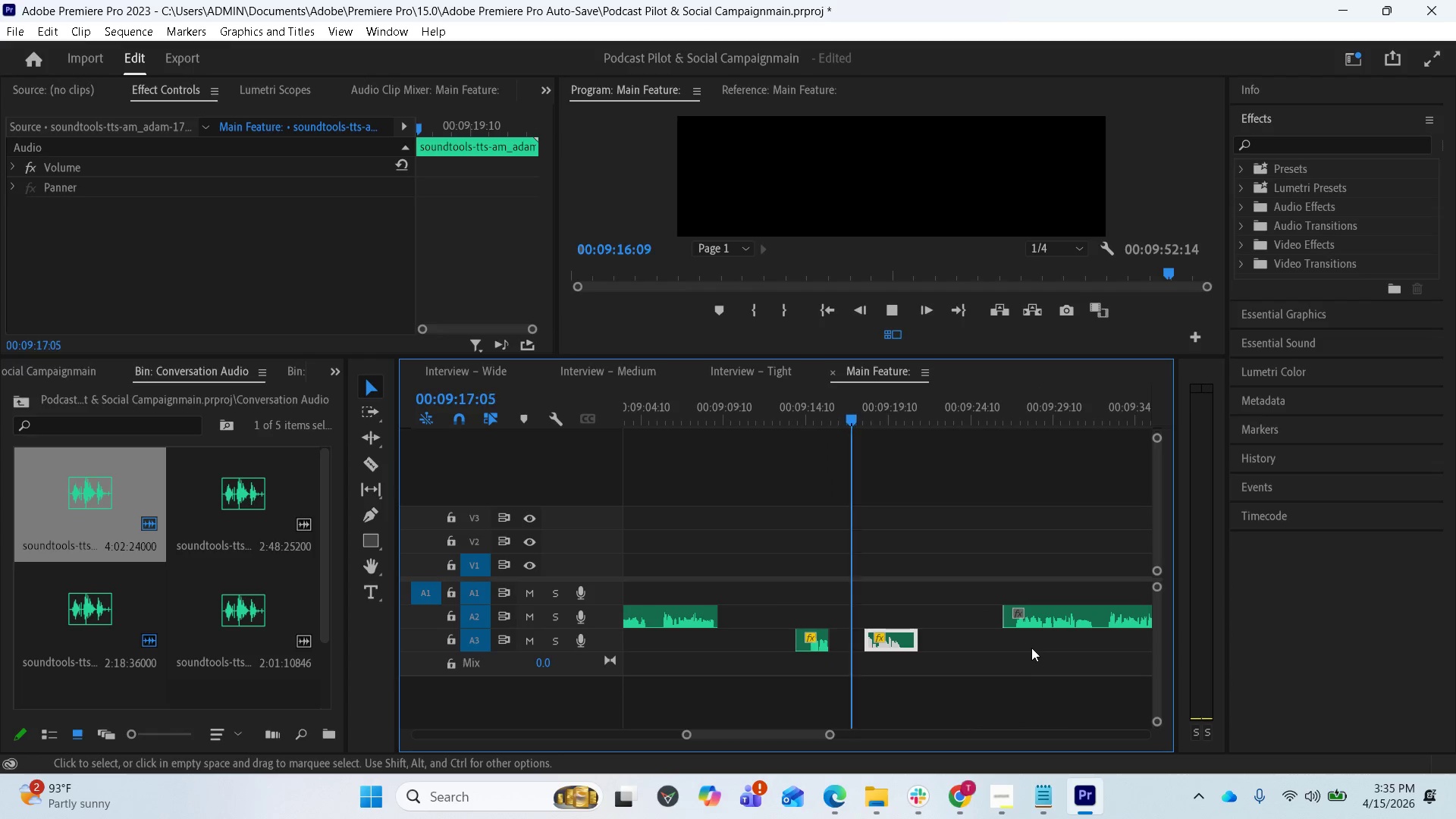 
key(Space)
 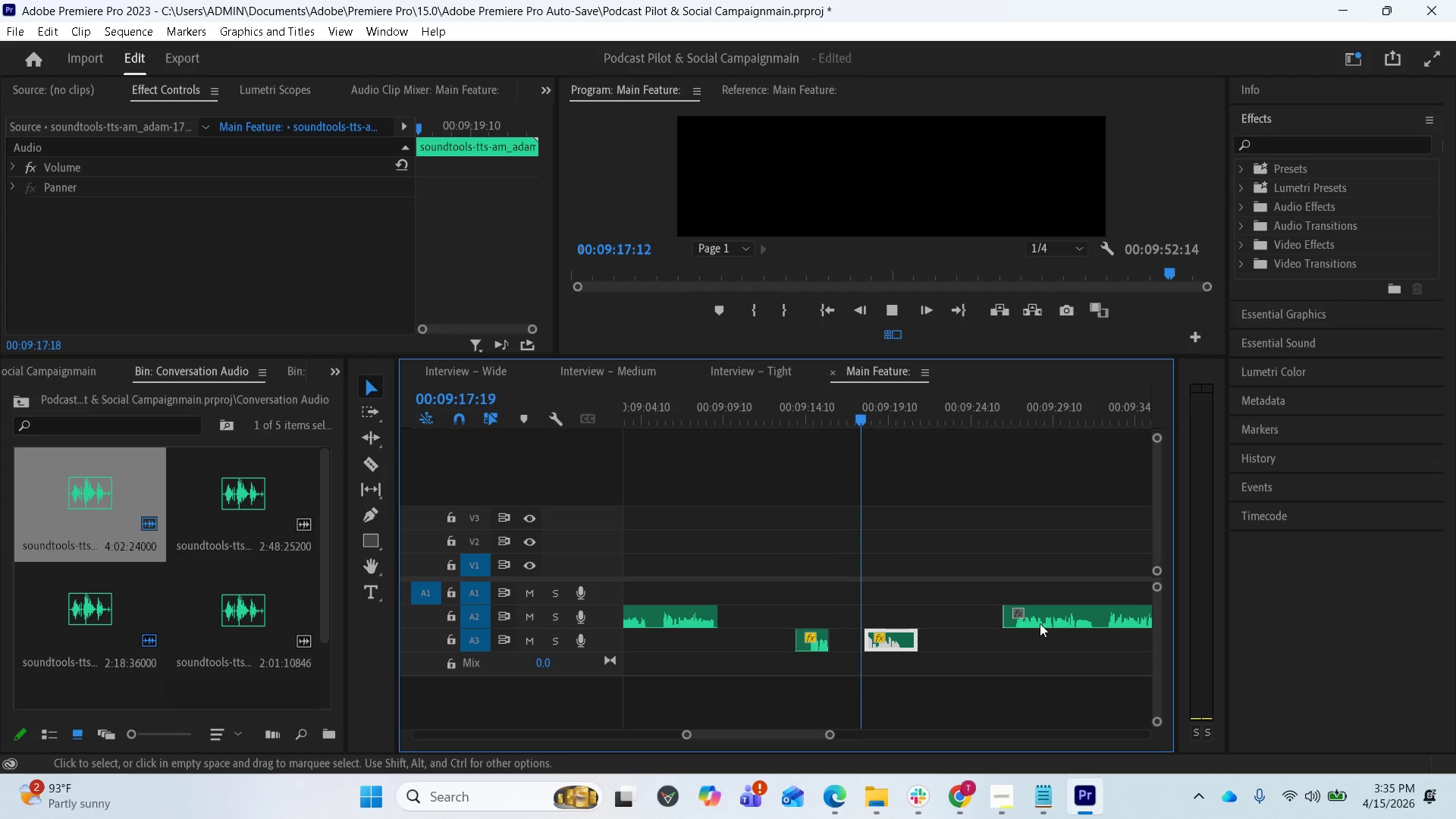 
left_click([1040, 623])
 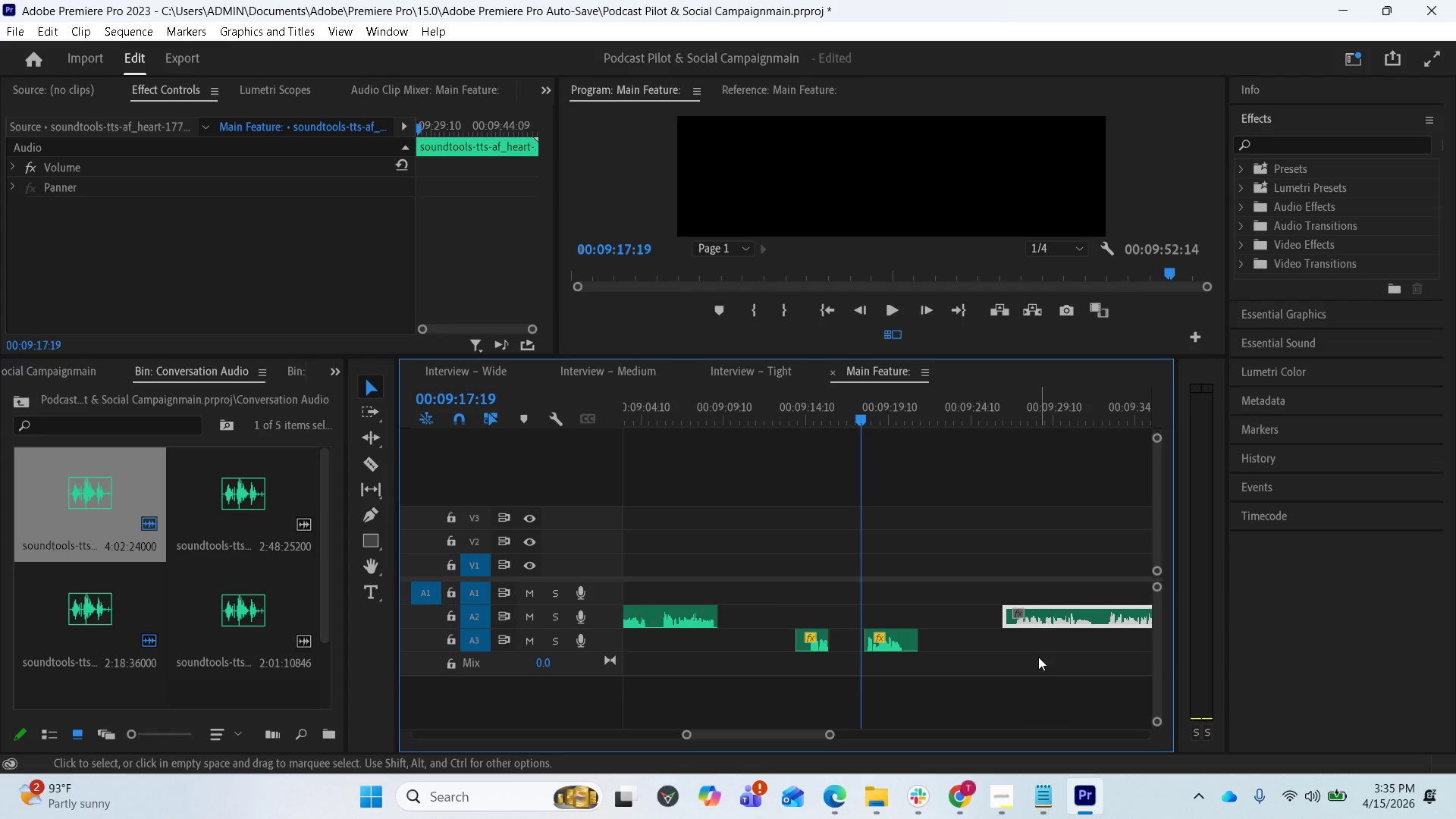 
key(Space)
 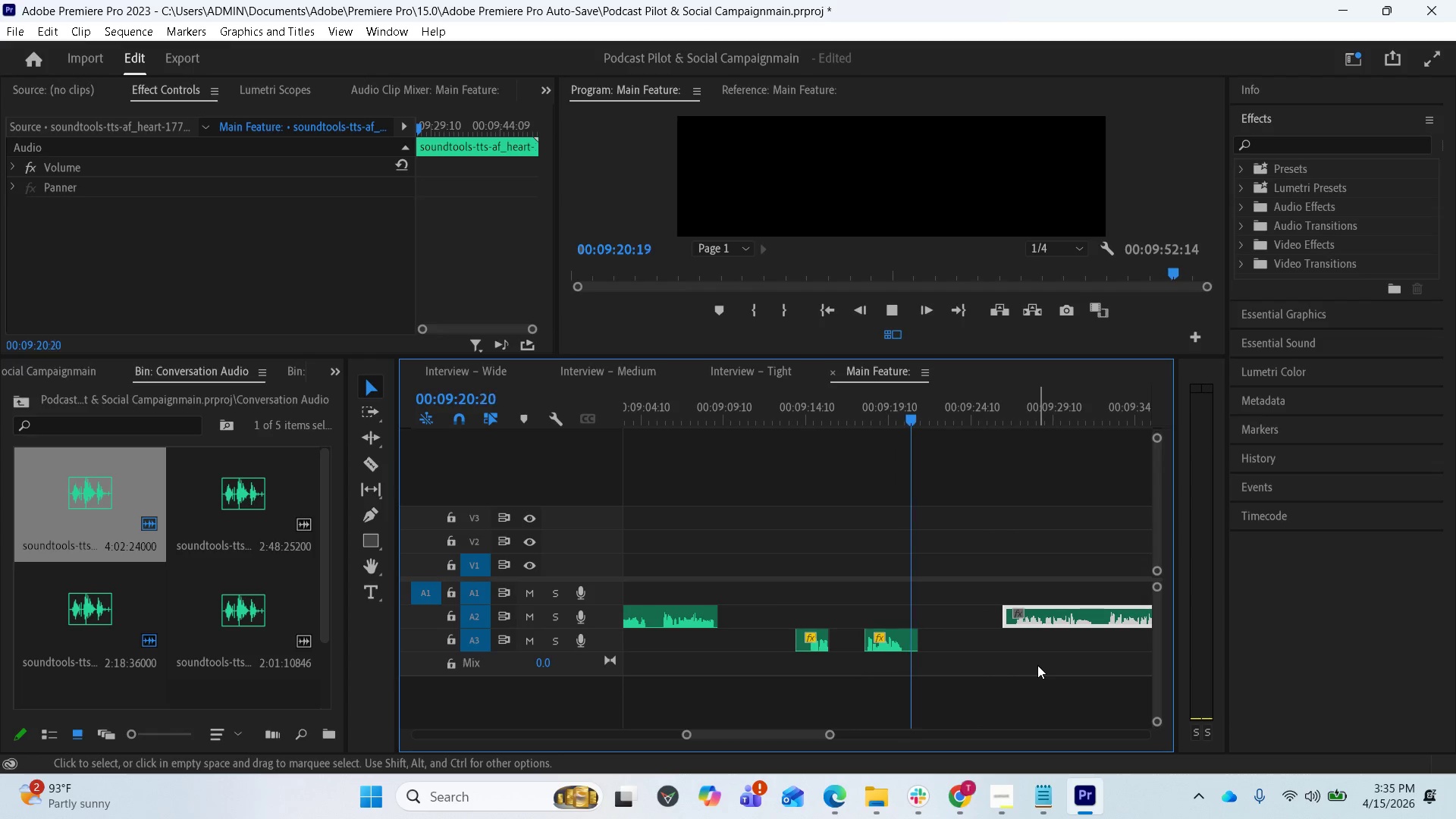 
scroll: coordinate [1037, 665], scroll_direction: down, amount: 9.0
 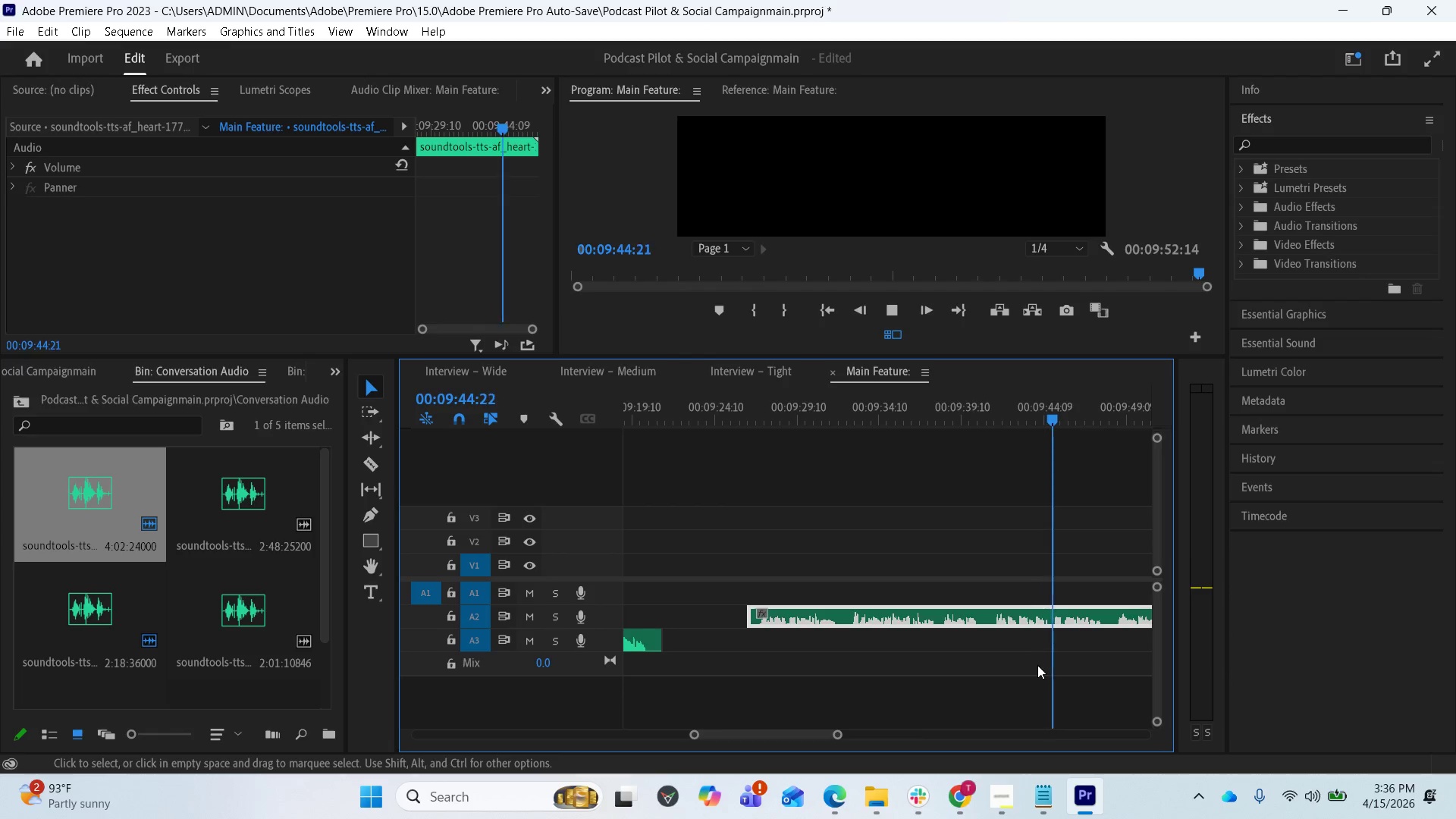 
wait(25.15)
 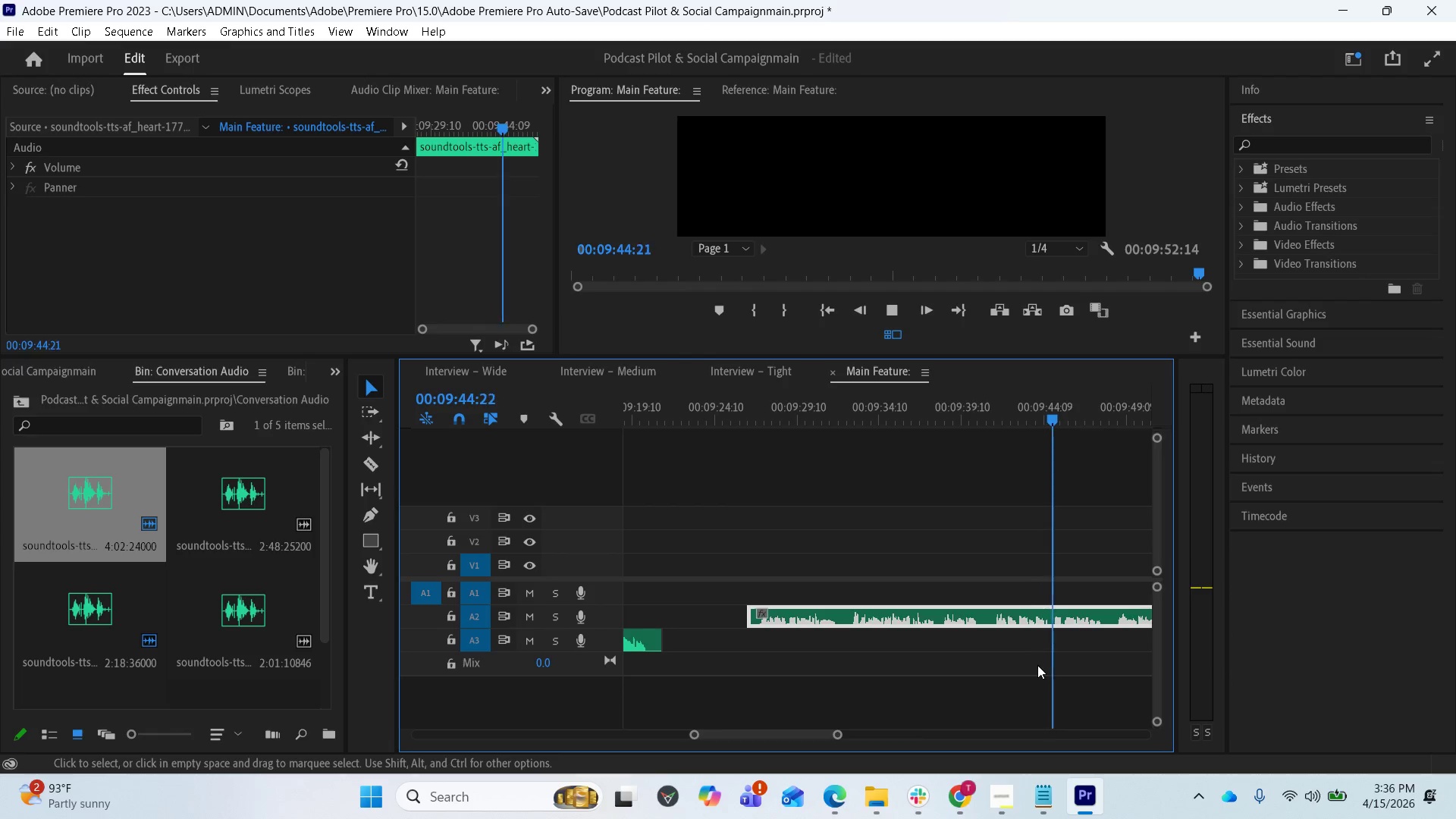 
key(Space)
 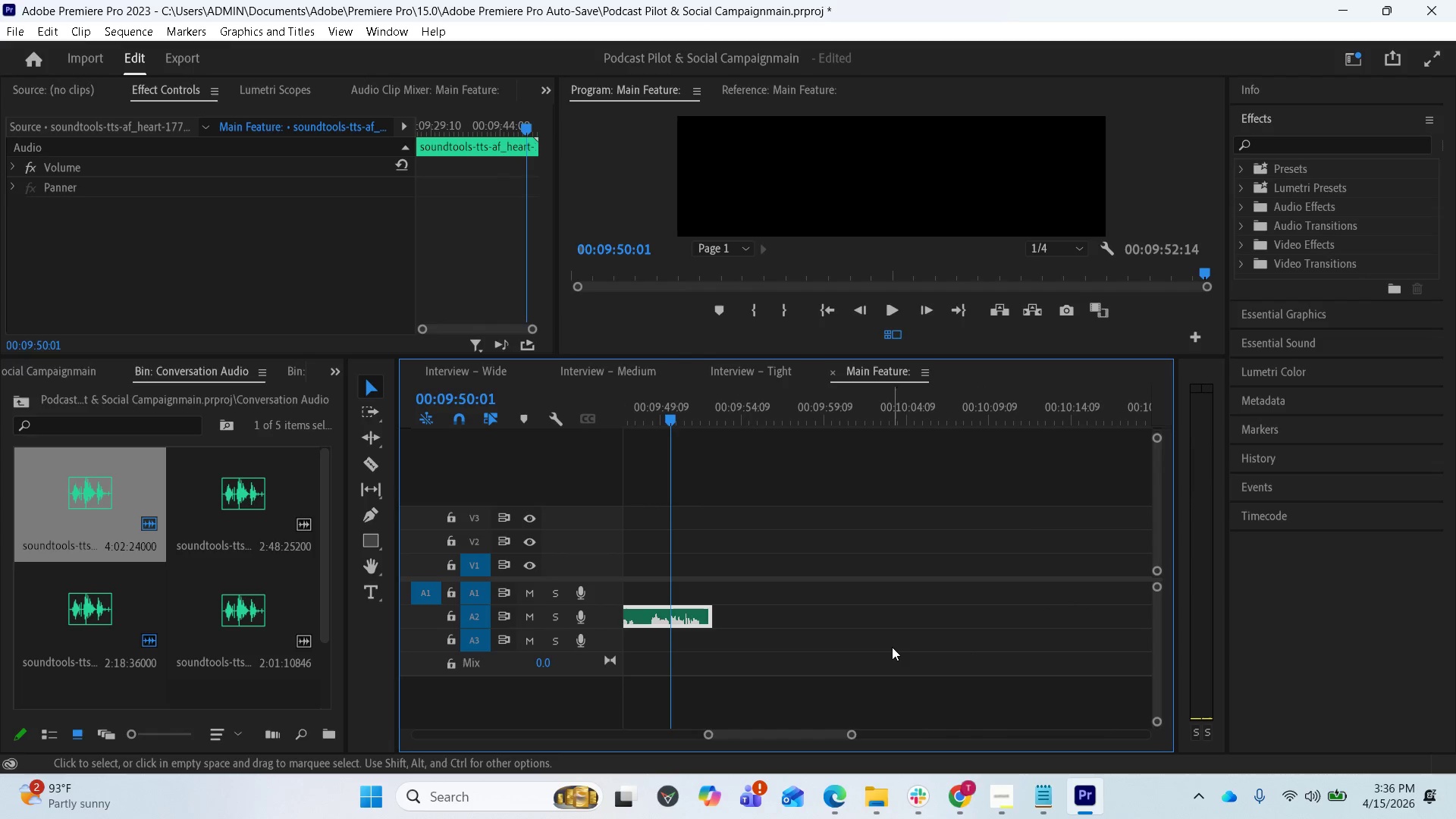 
scroll: coordinate [877, 643], scroll_direction: up, amount: 4.0
 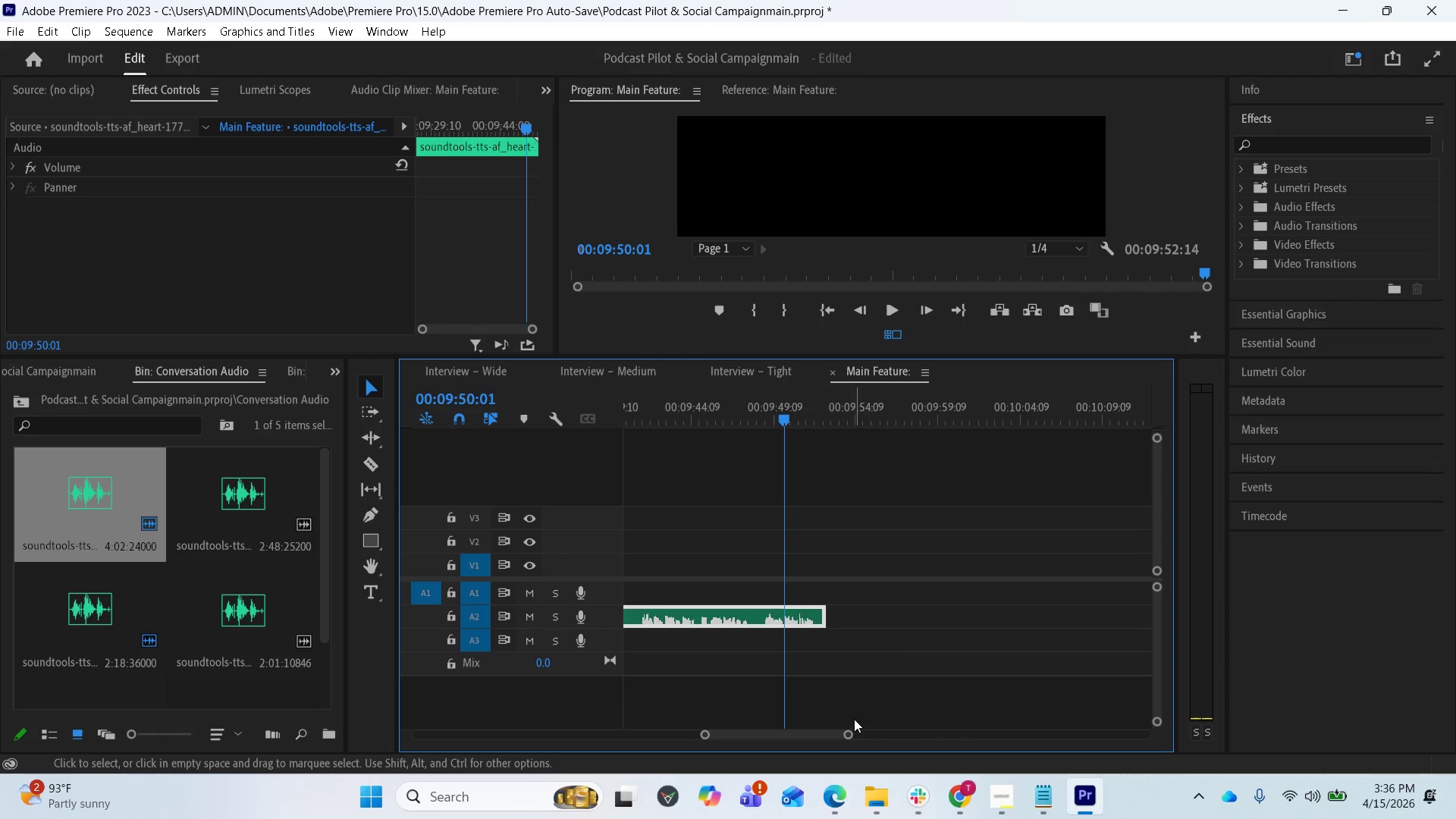 
scroll: coordinate [890, 635], scroll_direction: down, amount: 1.0
 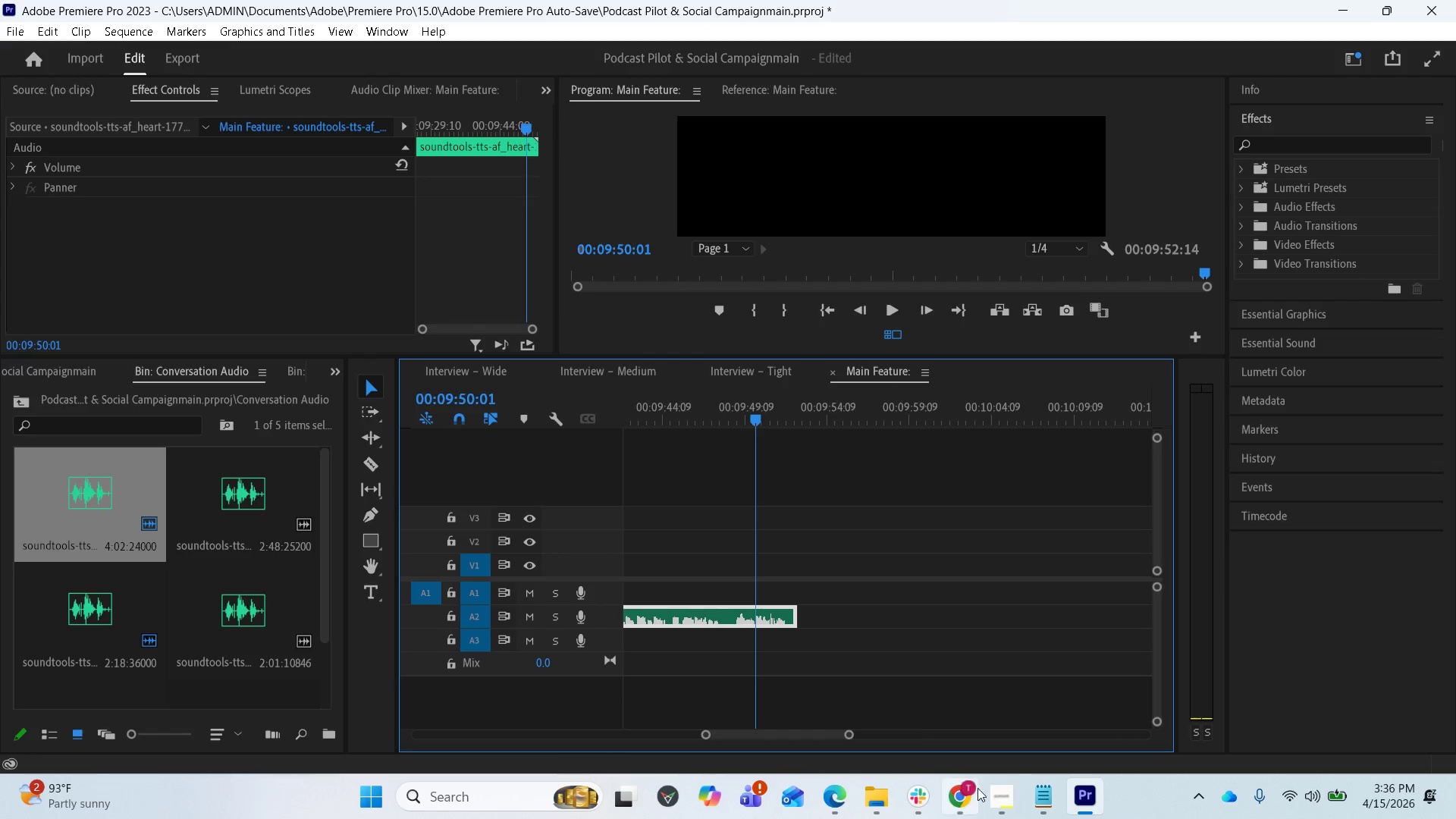 
left_click([986, 790])